 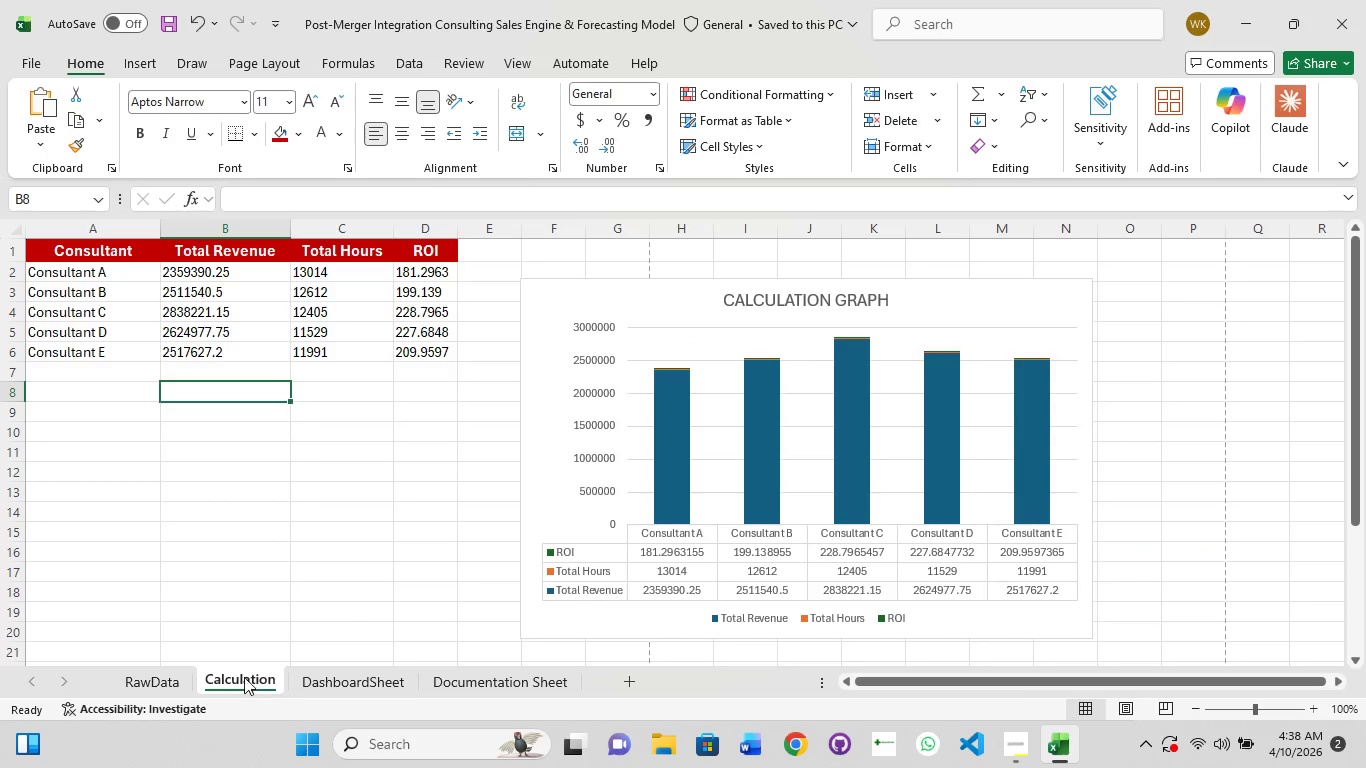 
scroll: coordinate [201, 494], scroll_direction: up, amount: 3.0
 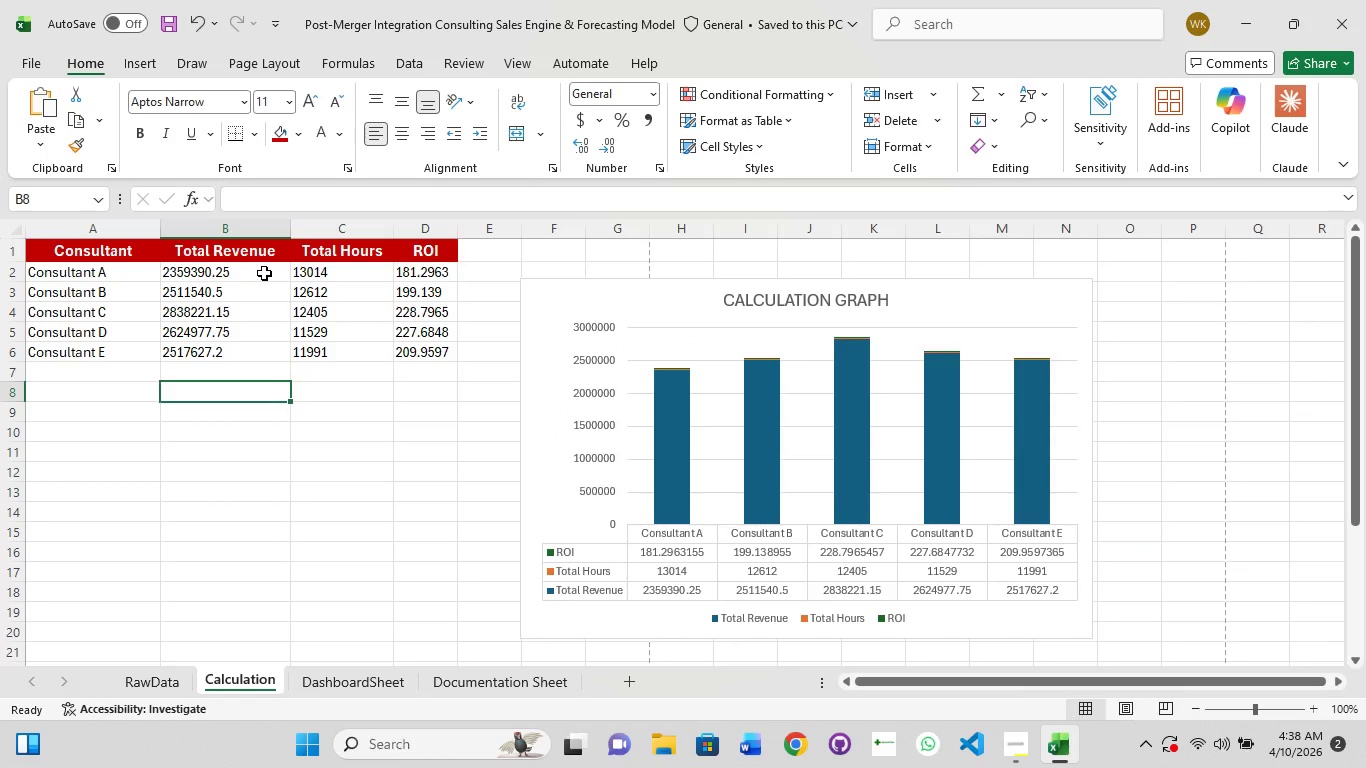 
left_click([264, 273])
 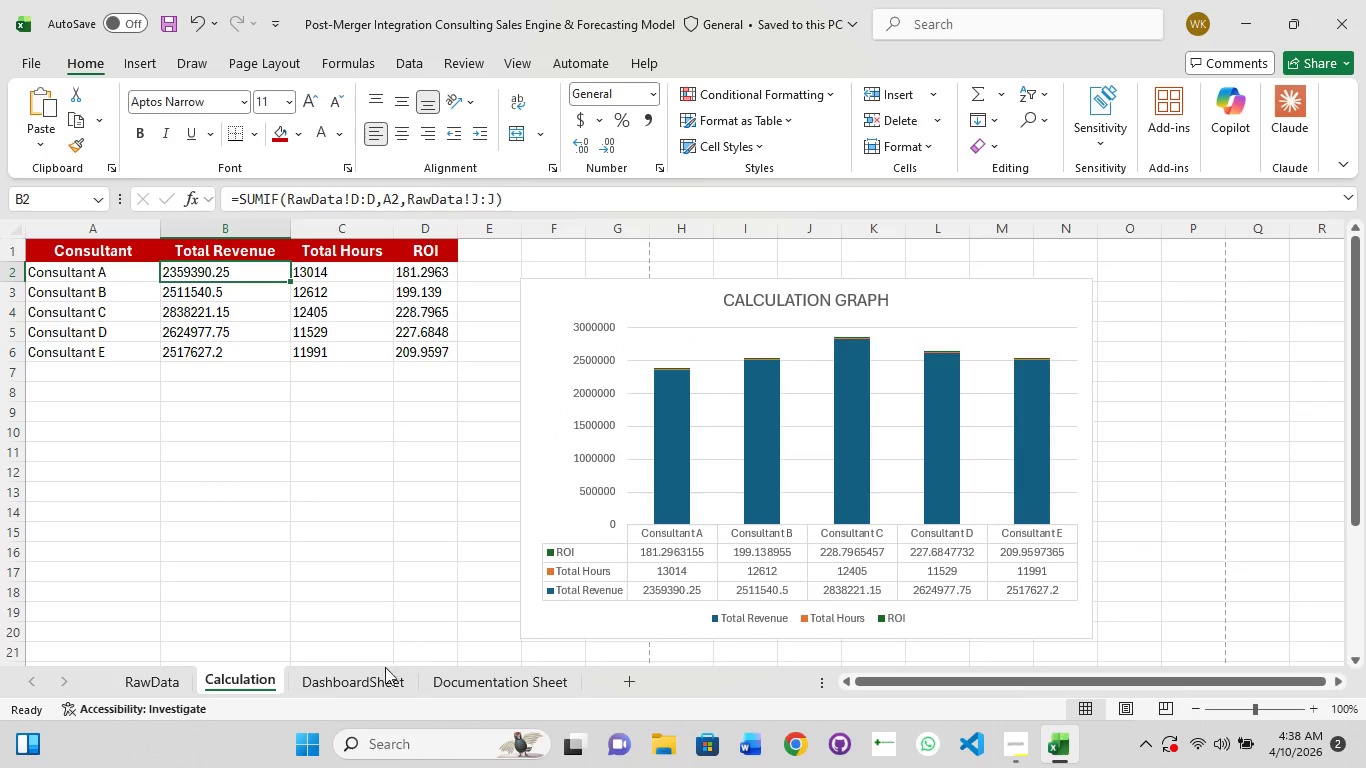 
left_click([115, 685])
 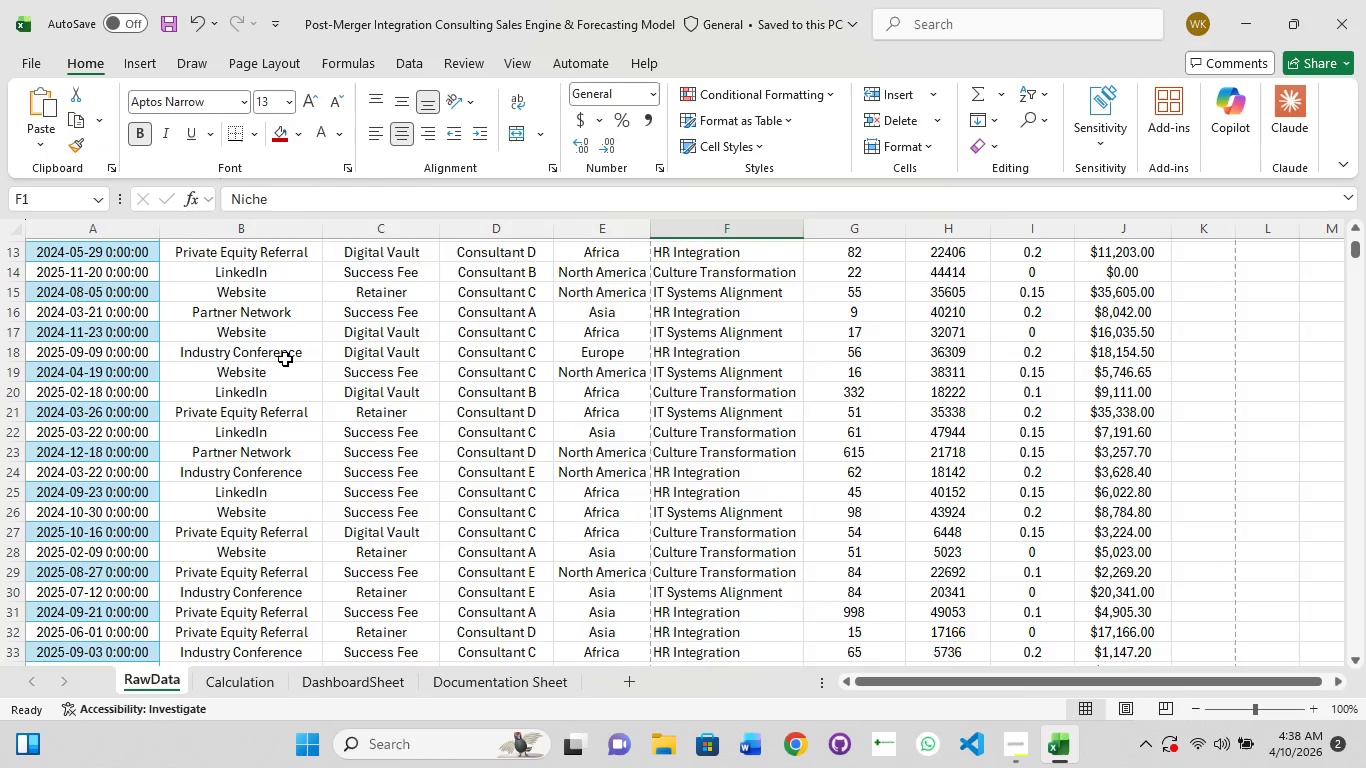 
scroll: coordinate [285, 360], scroll_direction: up, amount: 1.0
 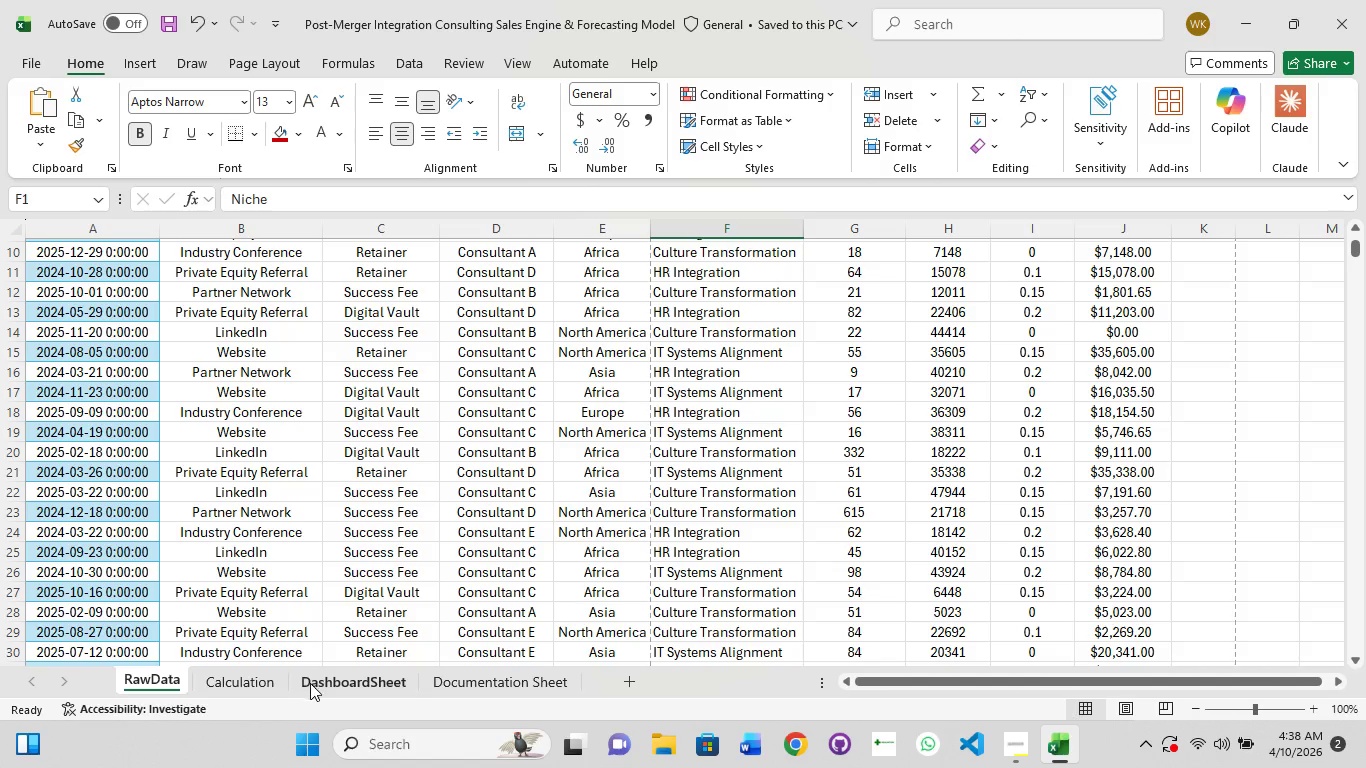 
left_click([323, 687])
 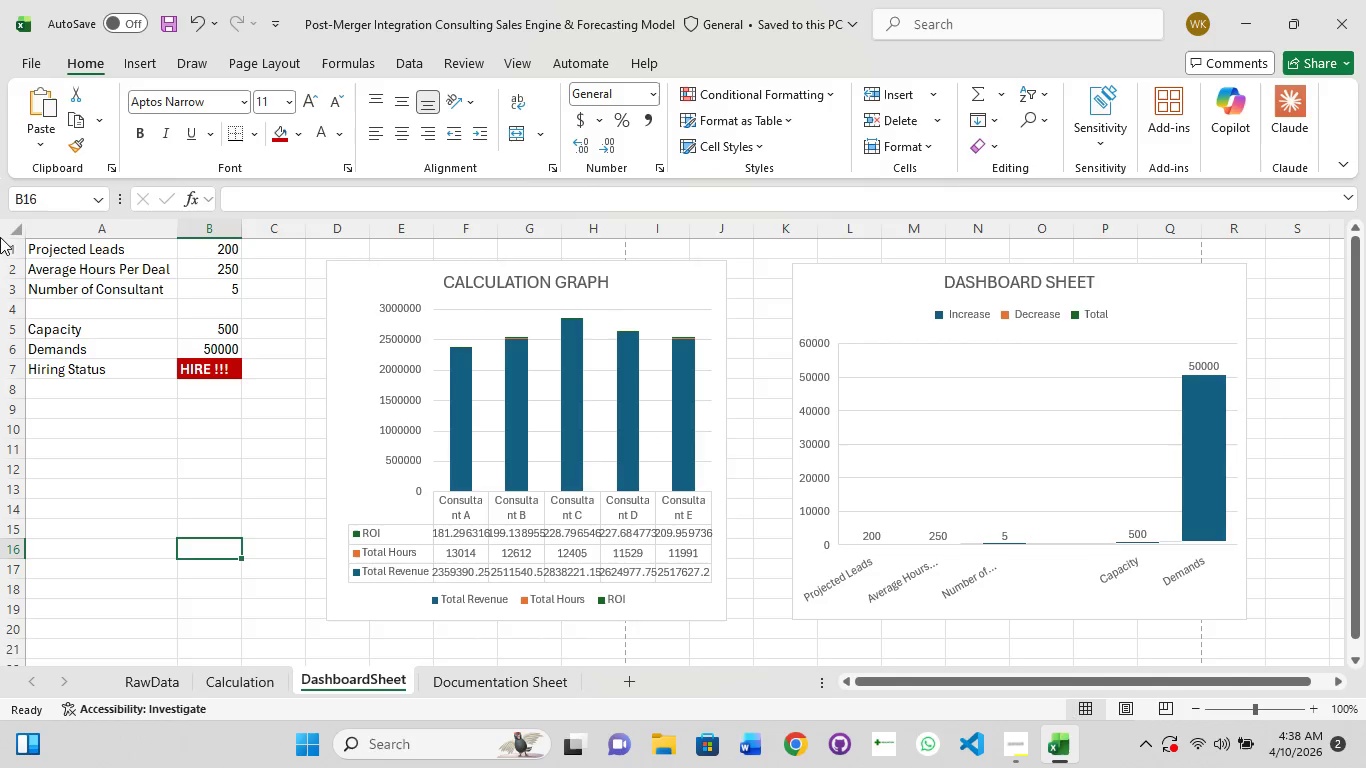 
wait(20.41)
 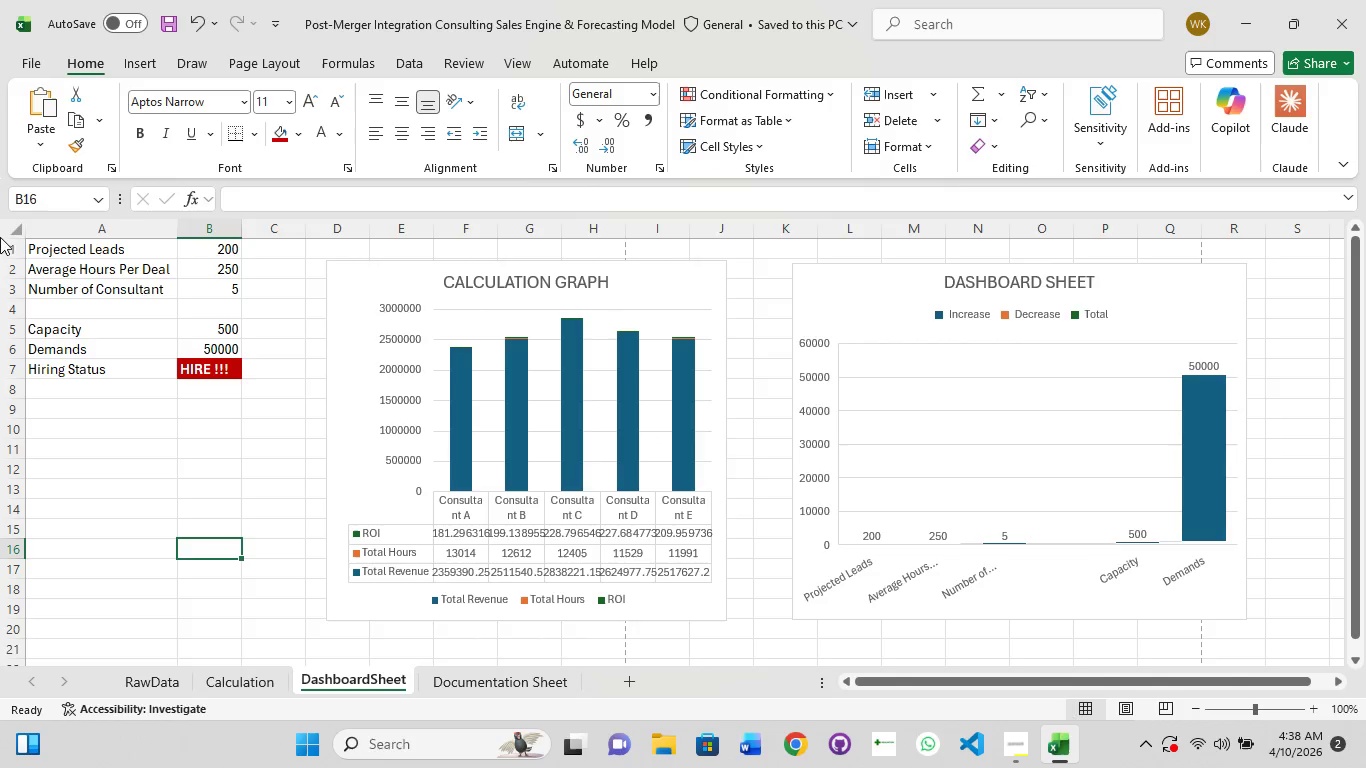 
double_click([204, 229])
 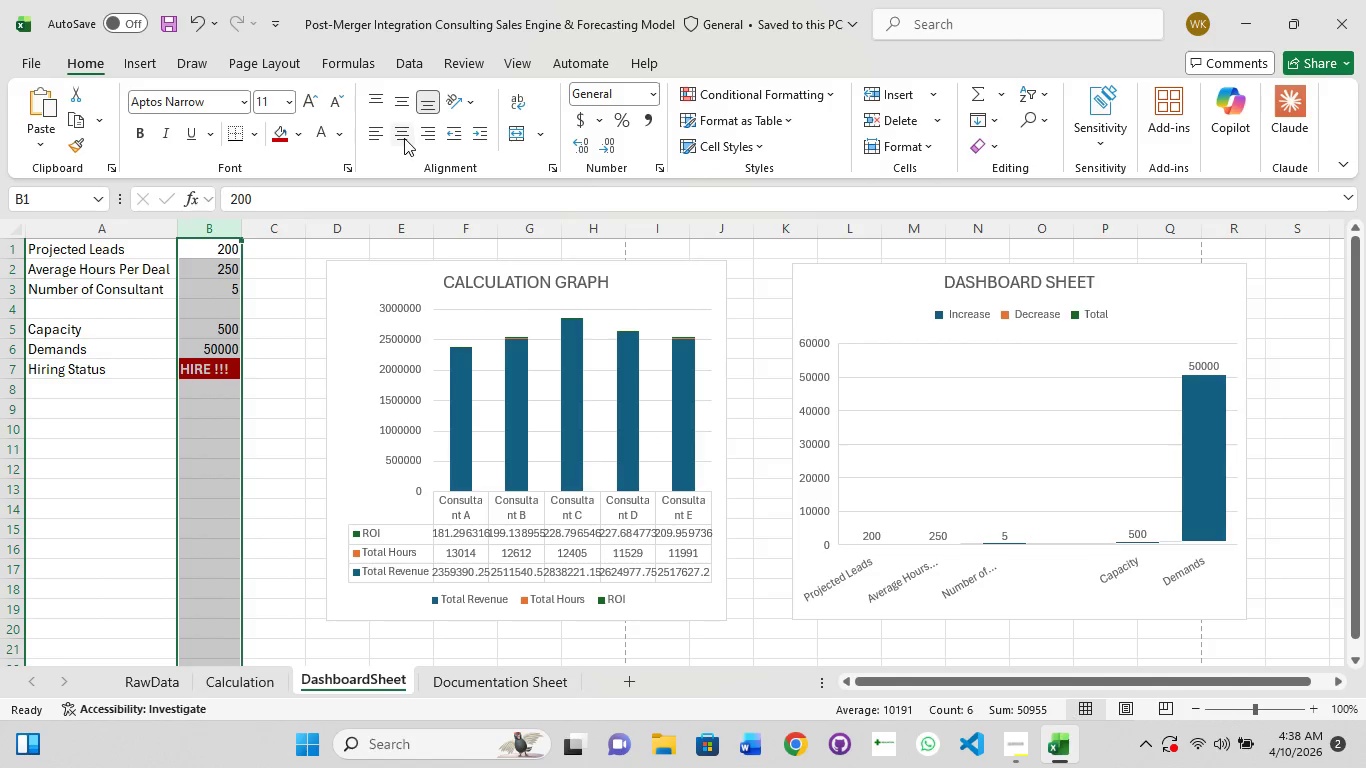 
left_click([405, 128])
 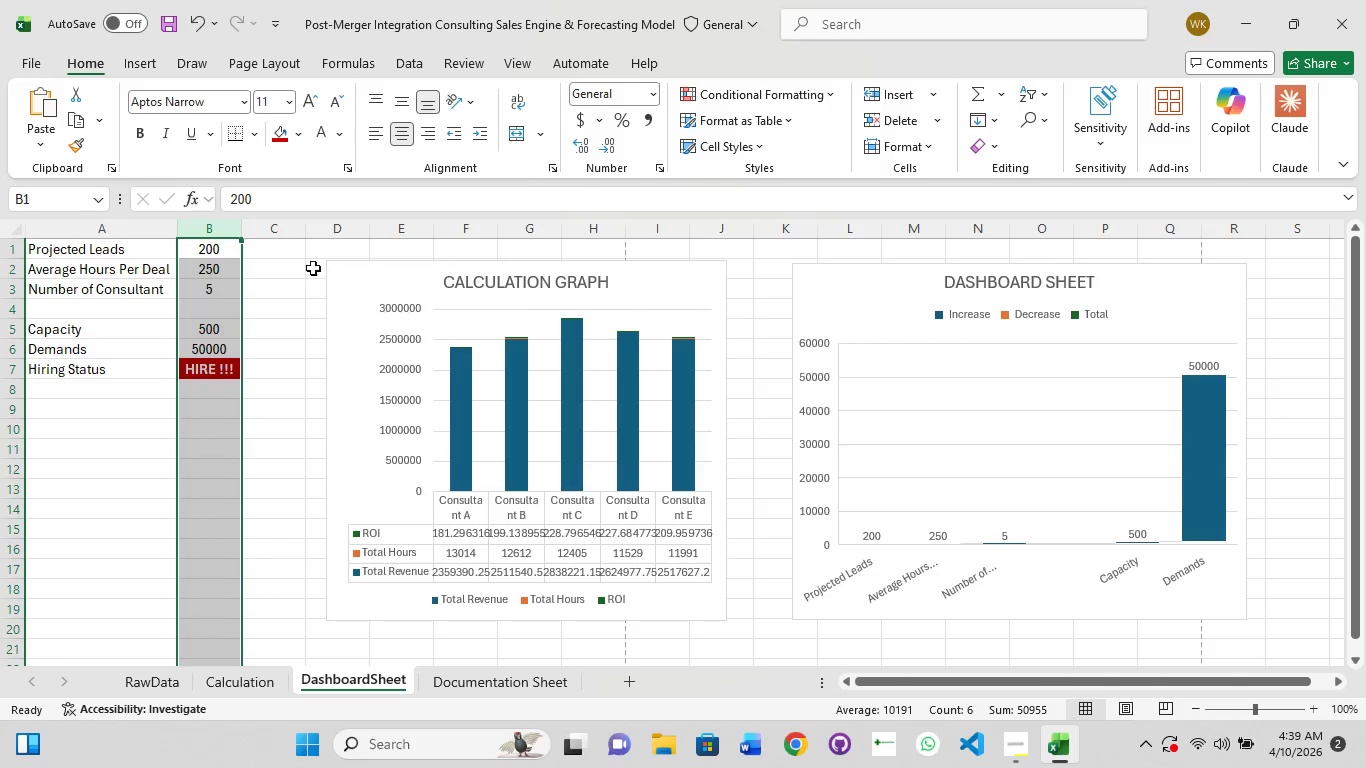 
left_click([285, 233])
 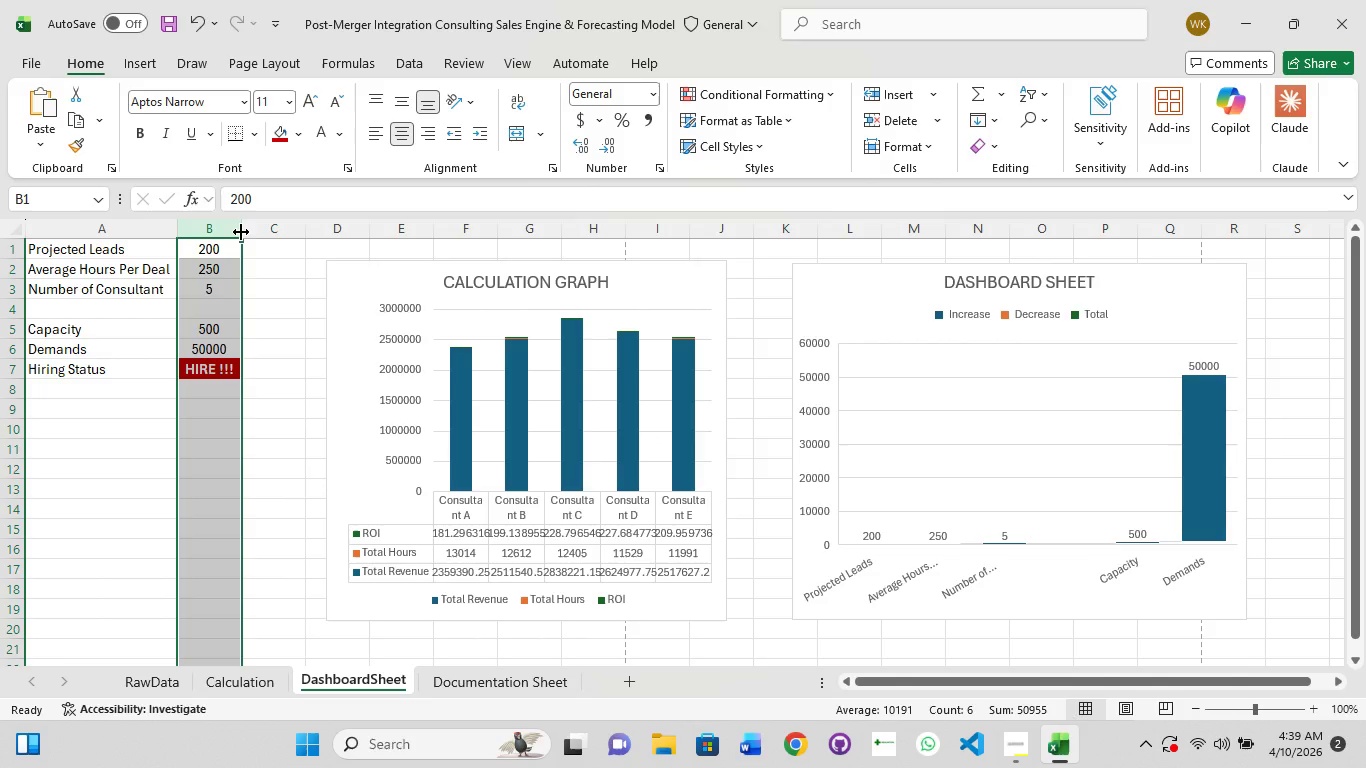 
wait(5.12)
 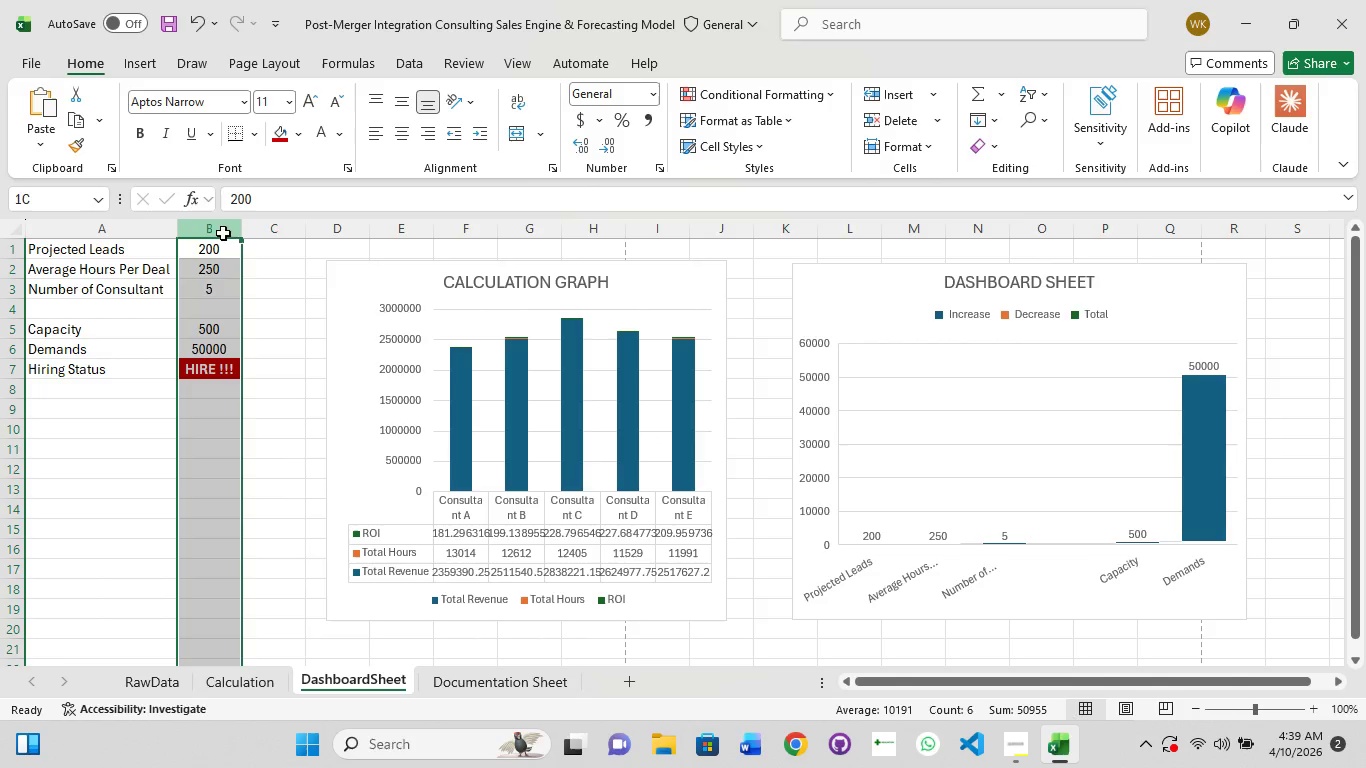 
left_click_drag(start_coordinate=[241, 232], to_coordinate=[249, 231])
 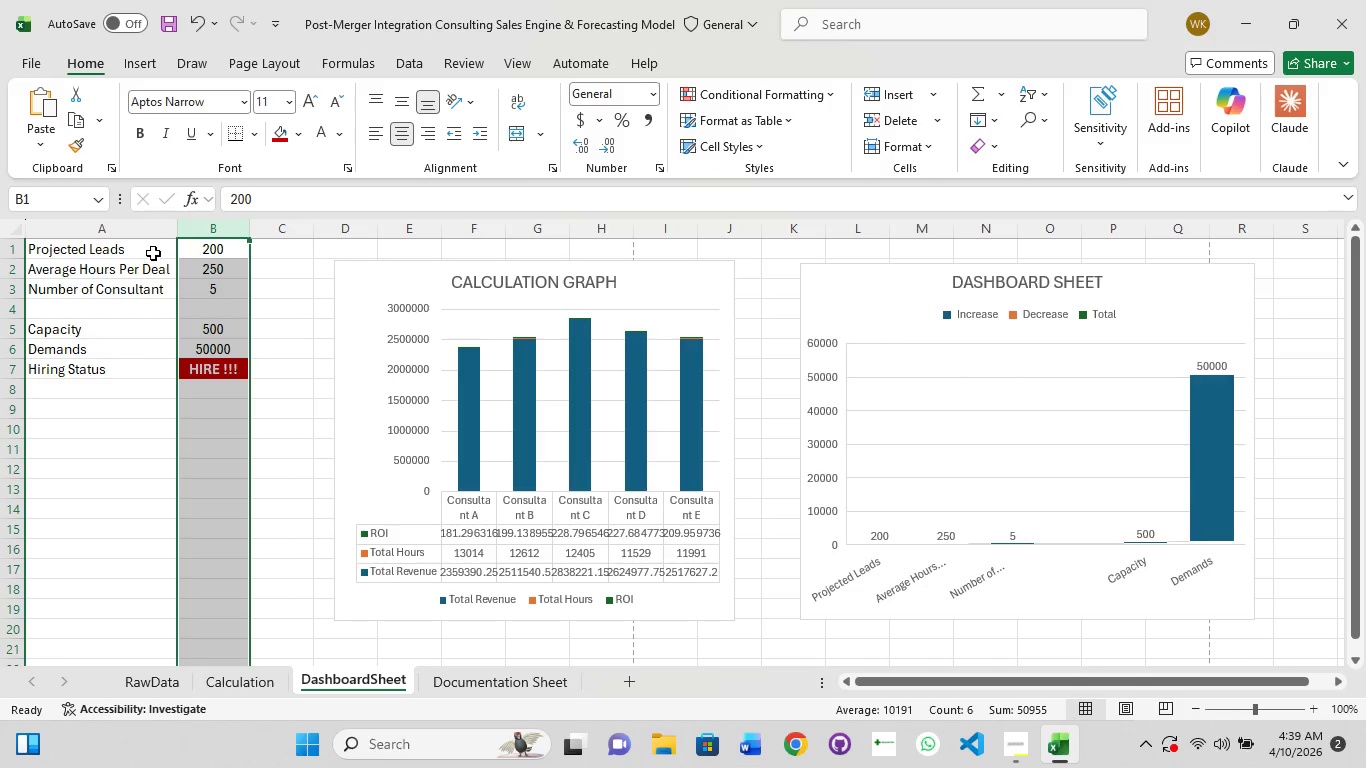 
left_click([153, 247])
 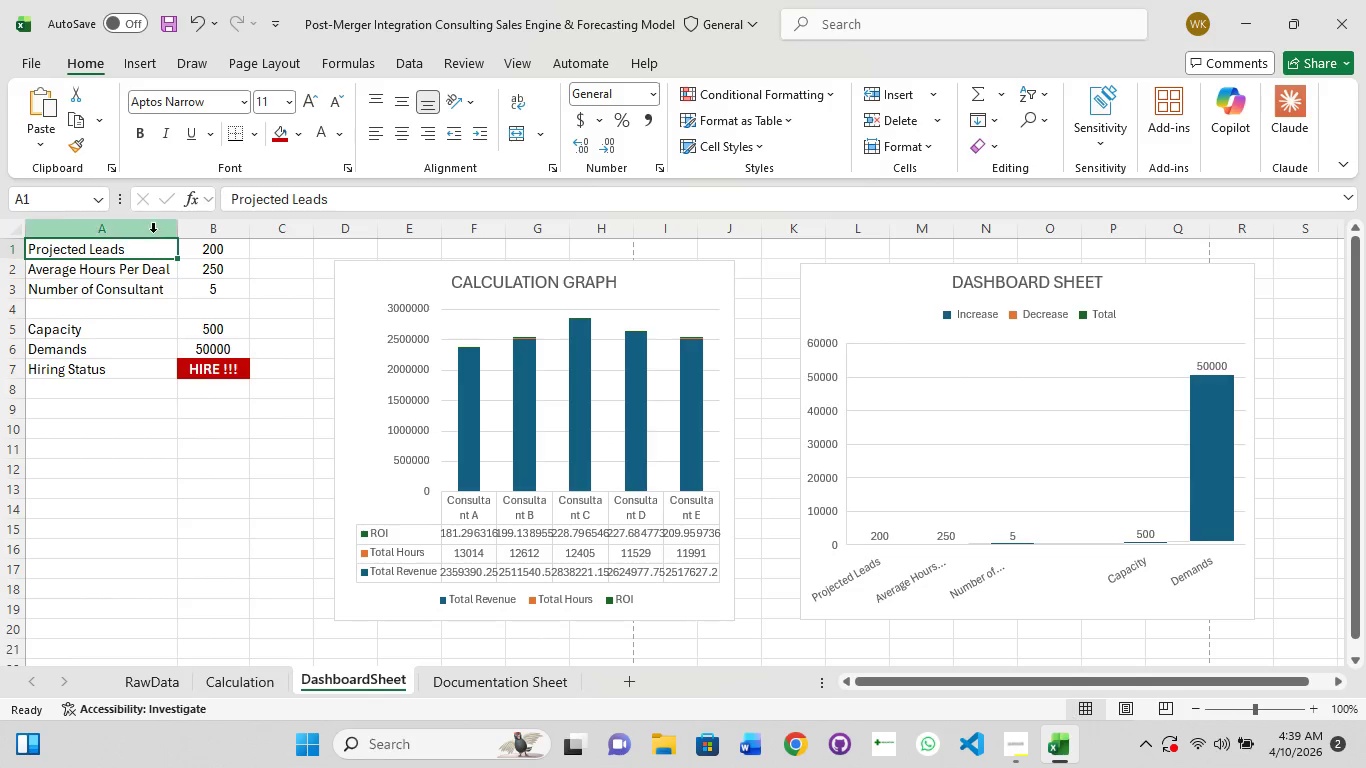 
left_click([153, 232])
 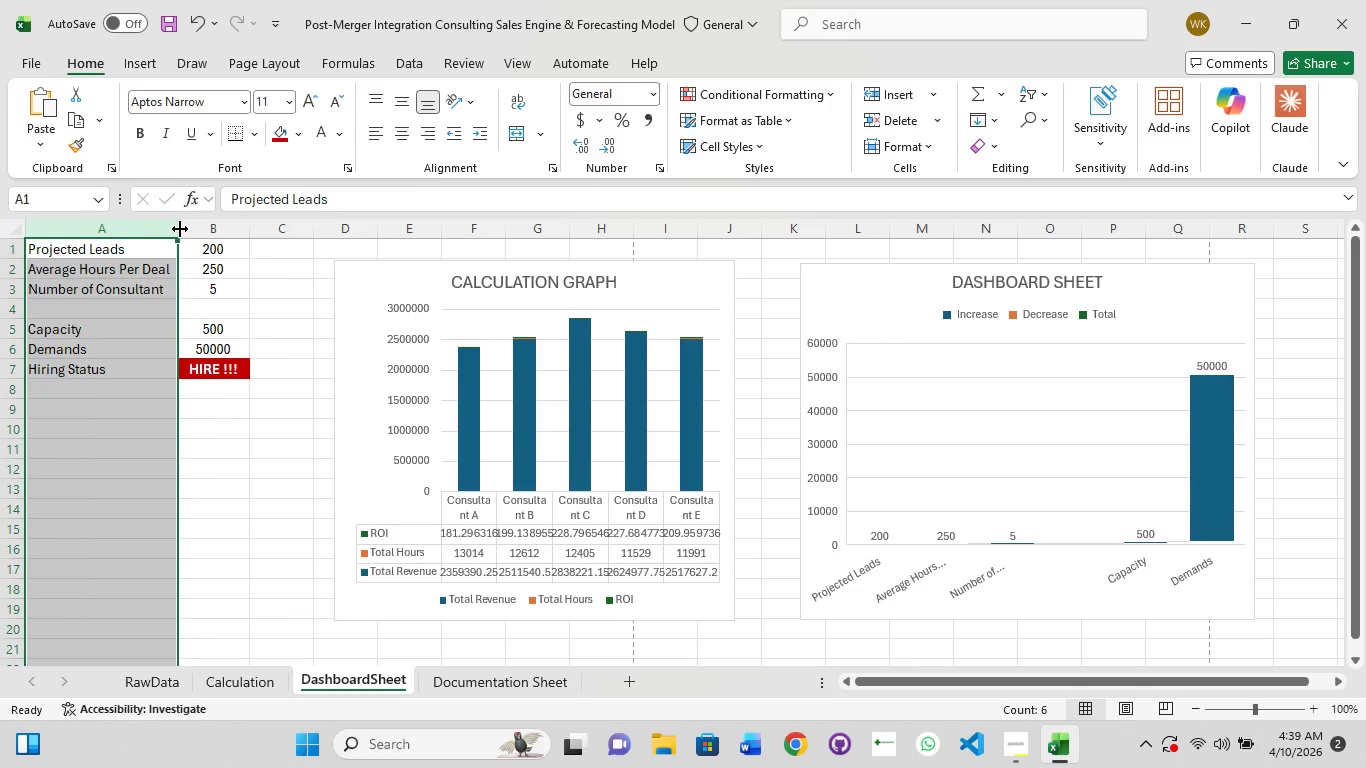 
left_click_drag(start_coordinate=[180, 229], to_coordinate=[205, 229])
 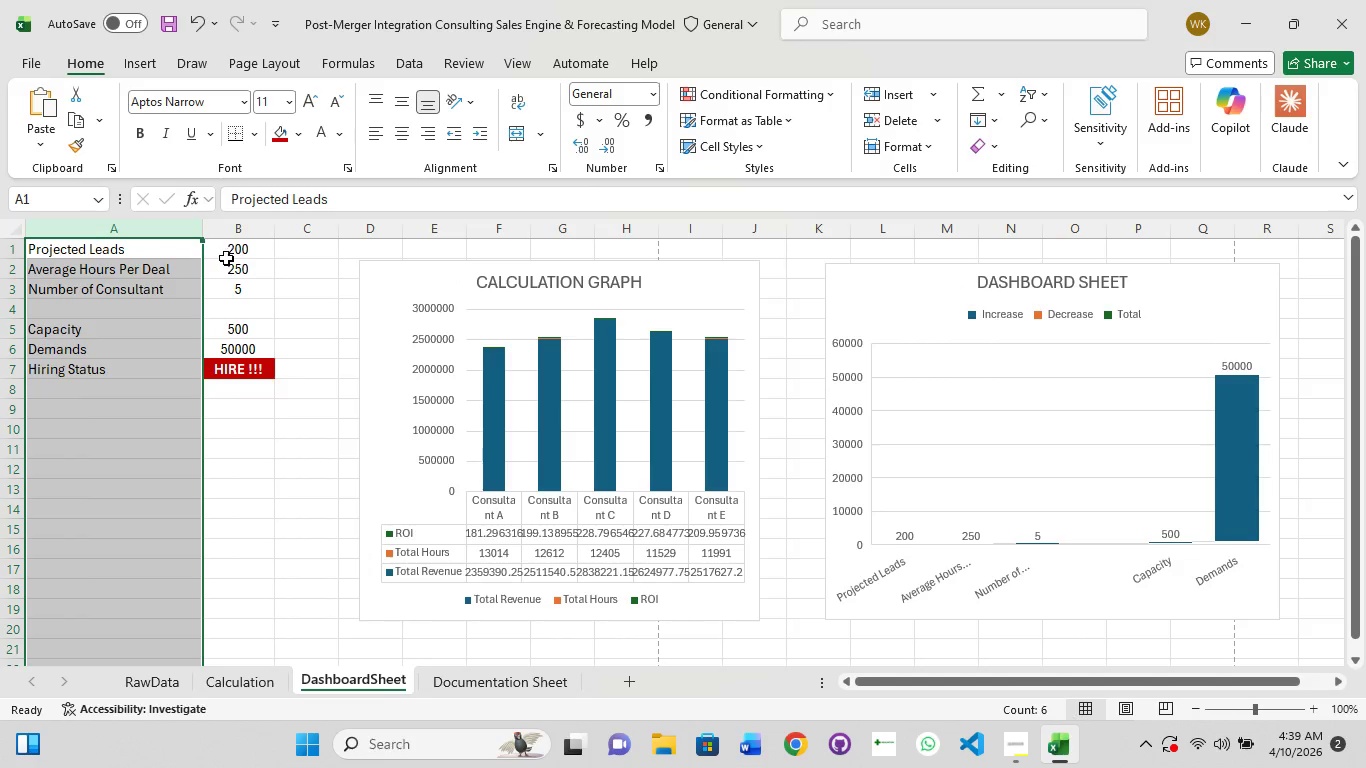 
left_click([239, 258])
 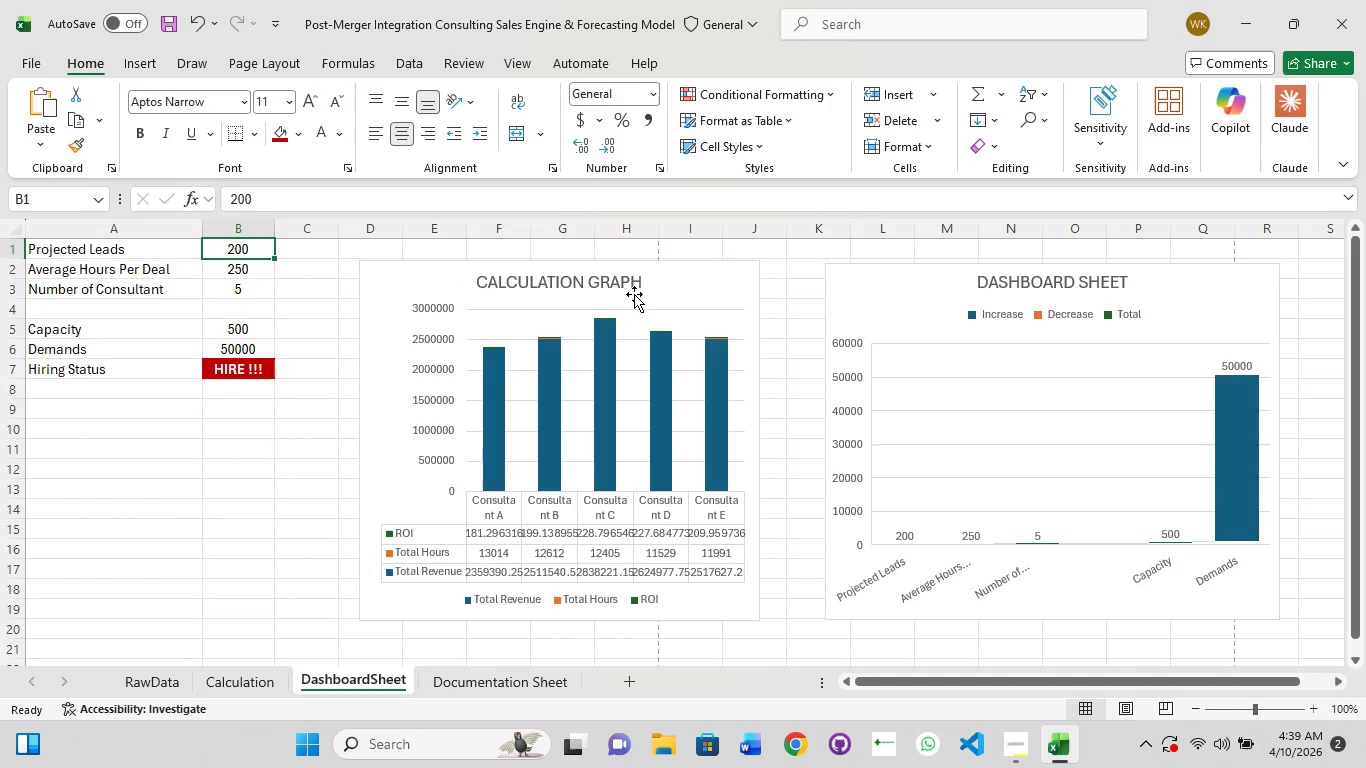 
left_click([993, 270])
 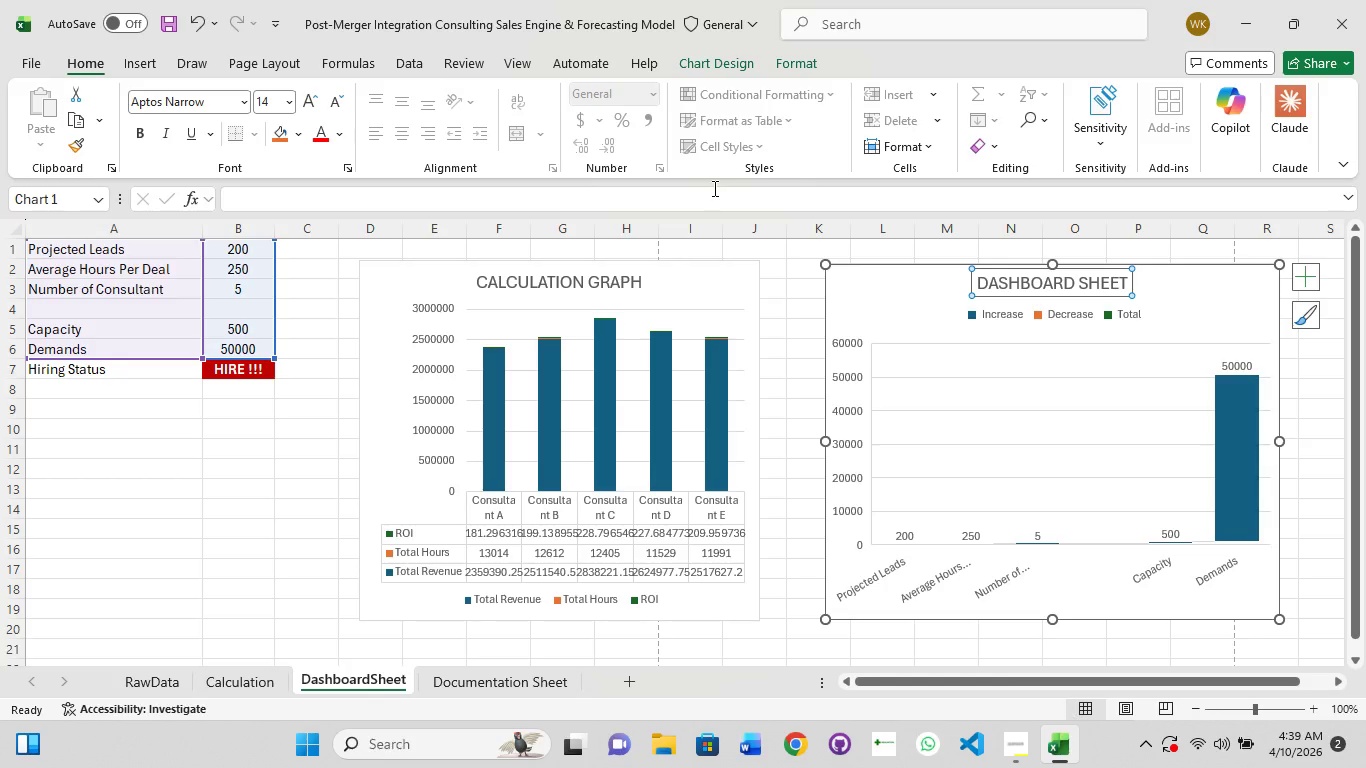 
mouse_move([476, 128])
 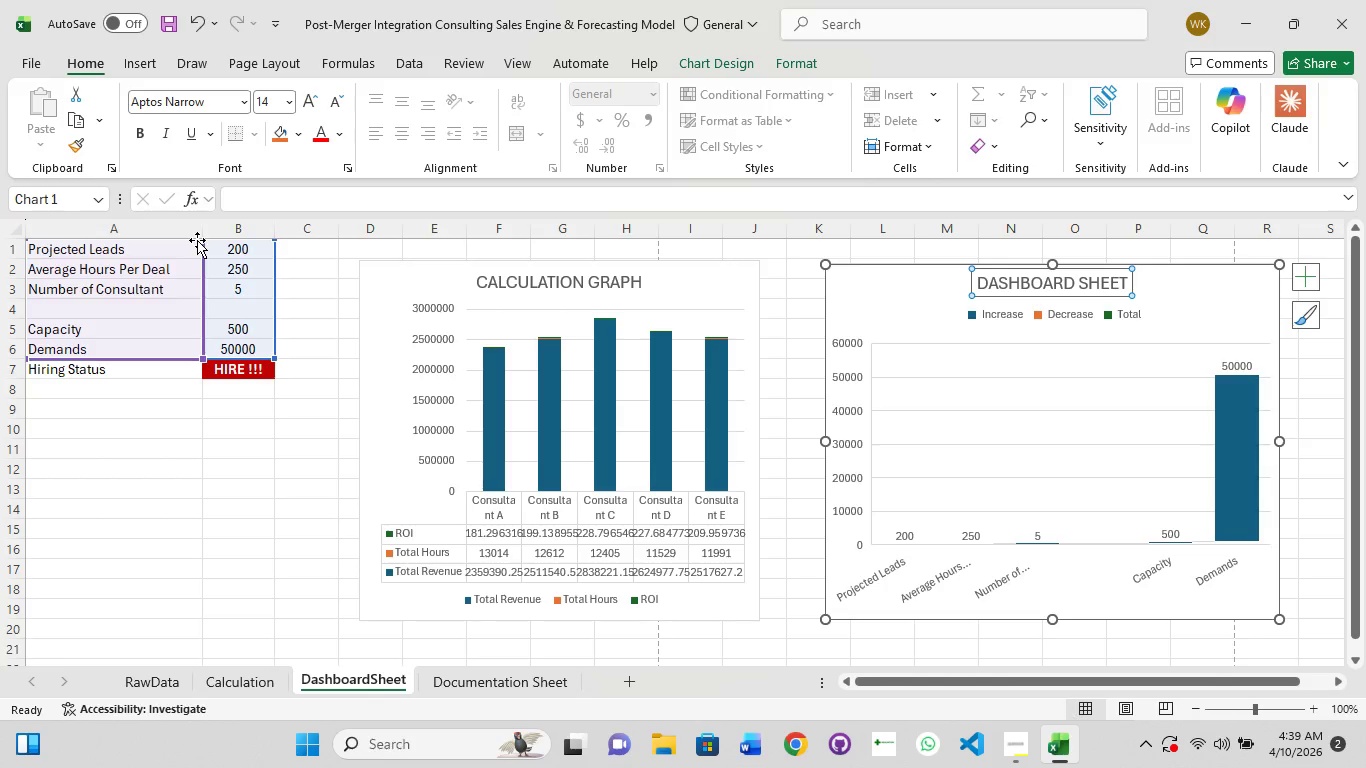 
left_click([515, 677])
 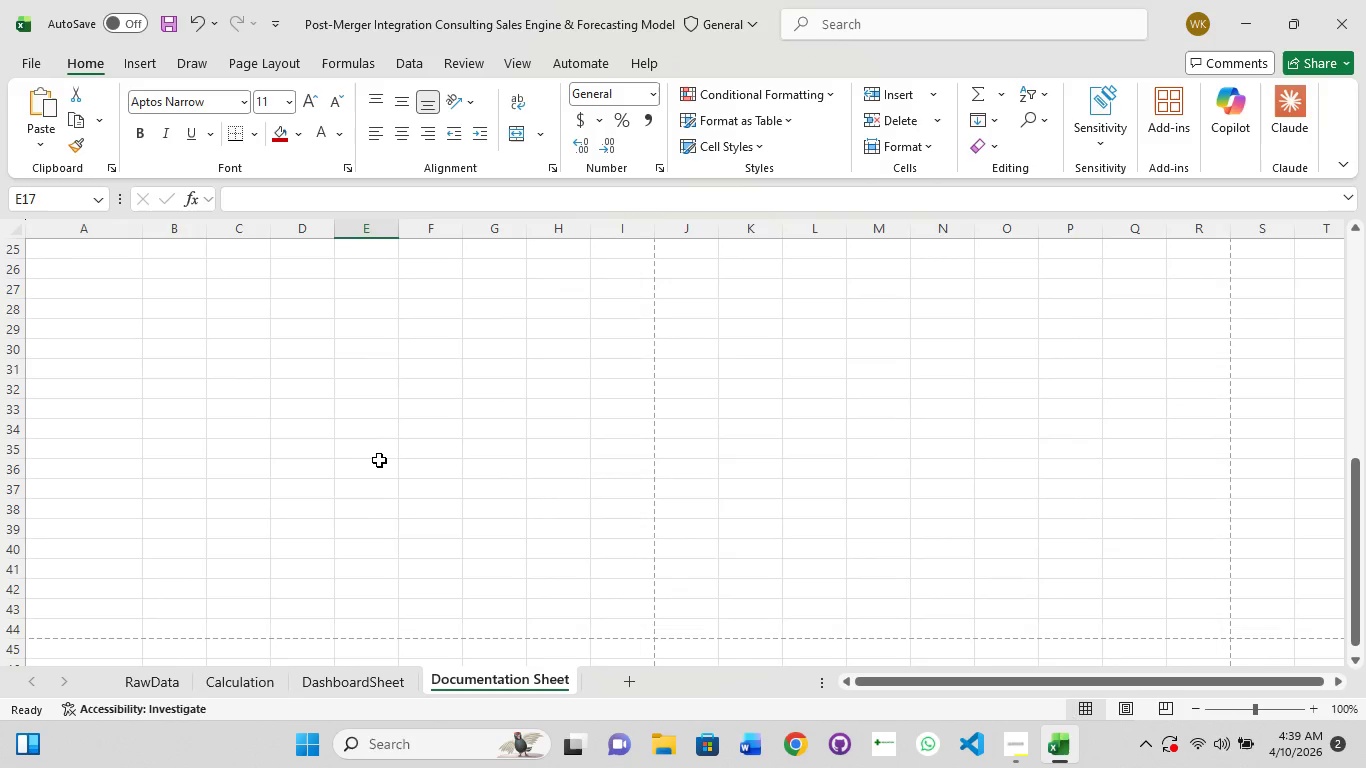 
scroll: coordinate [376, 460], scroll_direction: up, amount: 12.0
 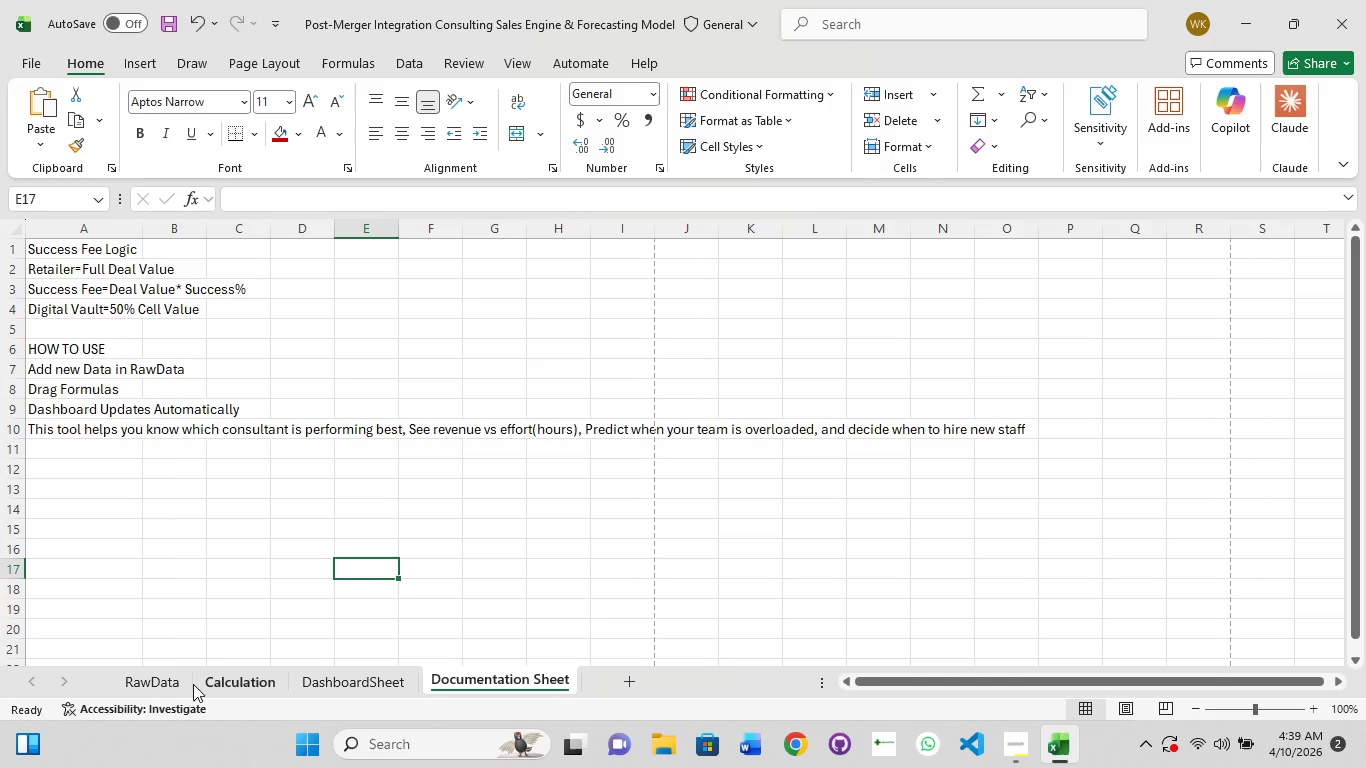 
left_click([163, 684])
 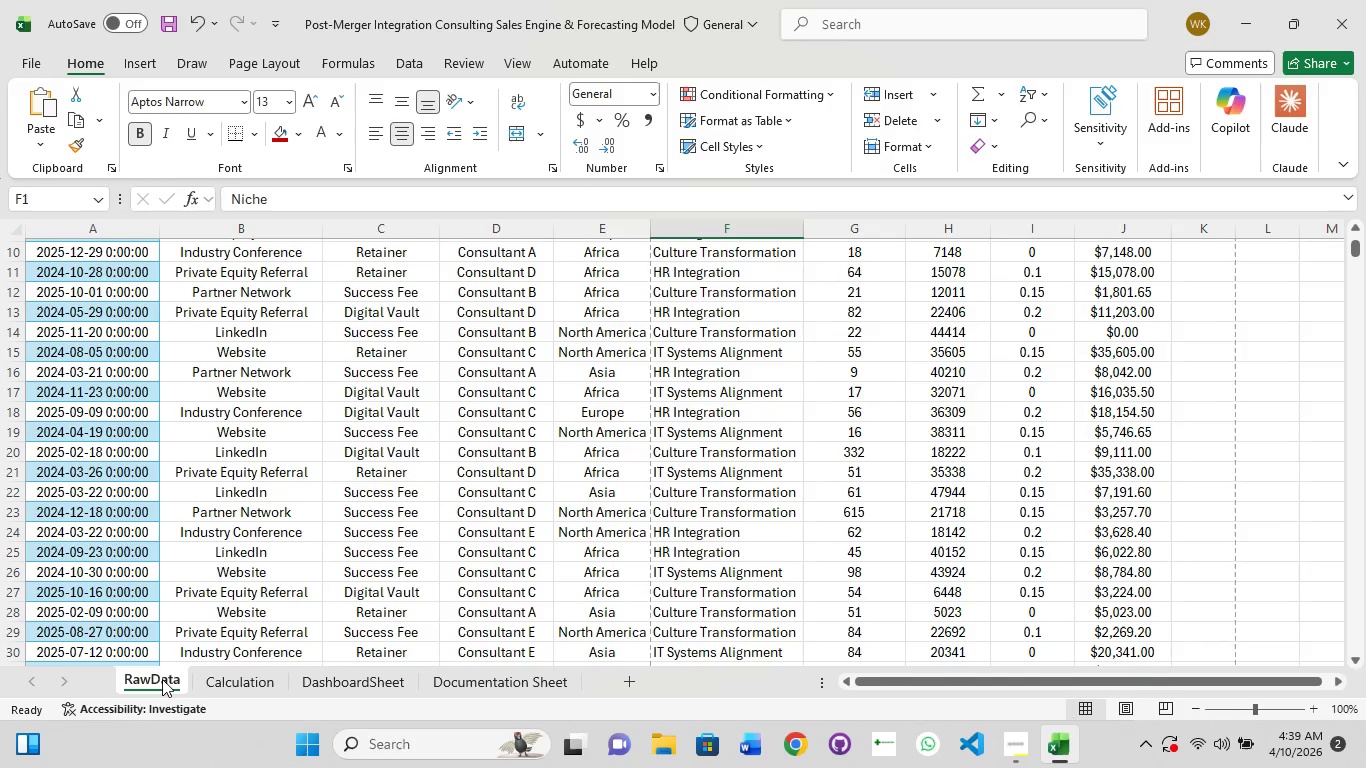 
key(Control+S)
 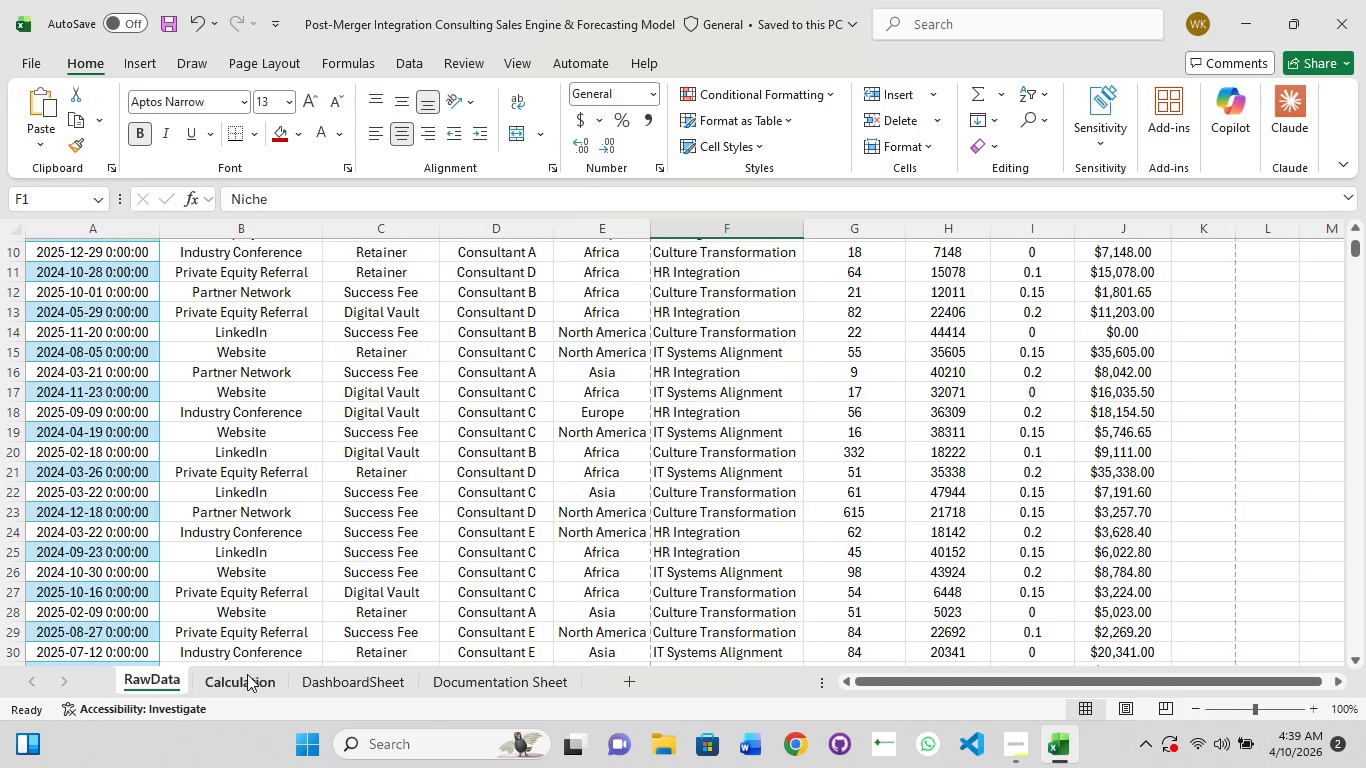 
left_click([247, 675])
 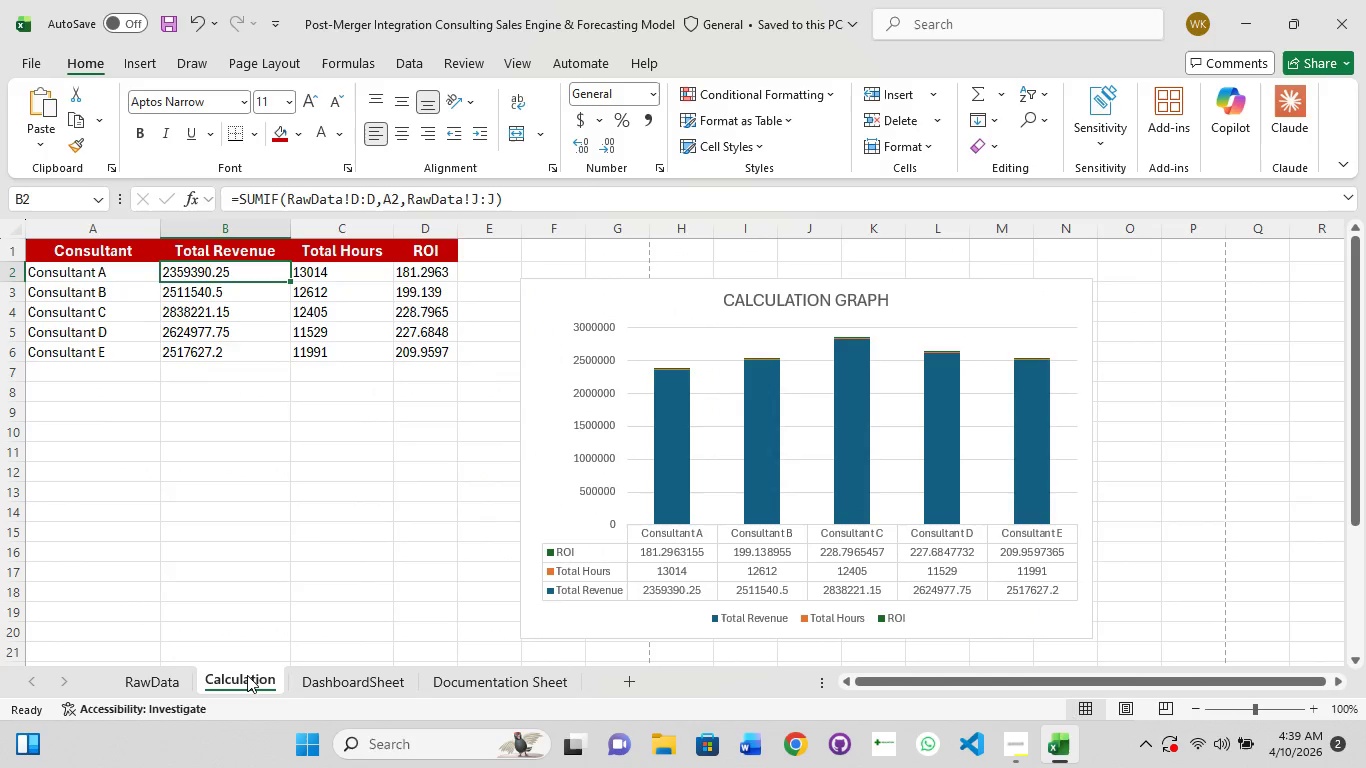 
key(Control+S)
 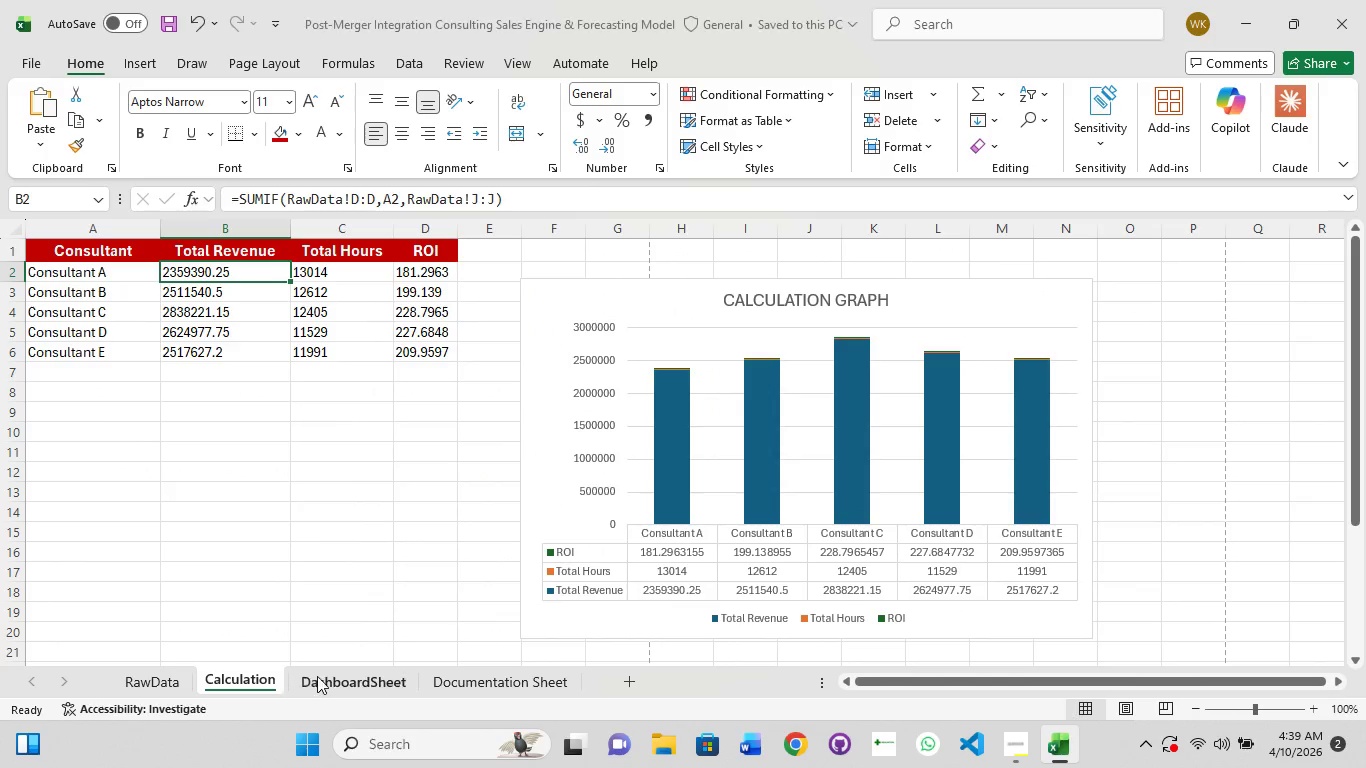 
left_click([323, 676])
 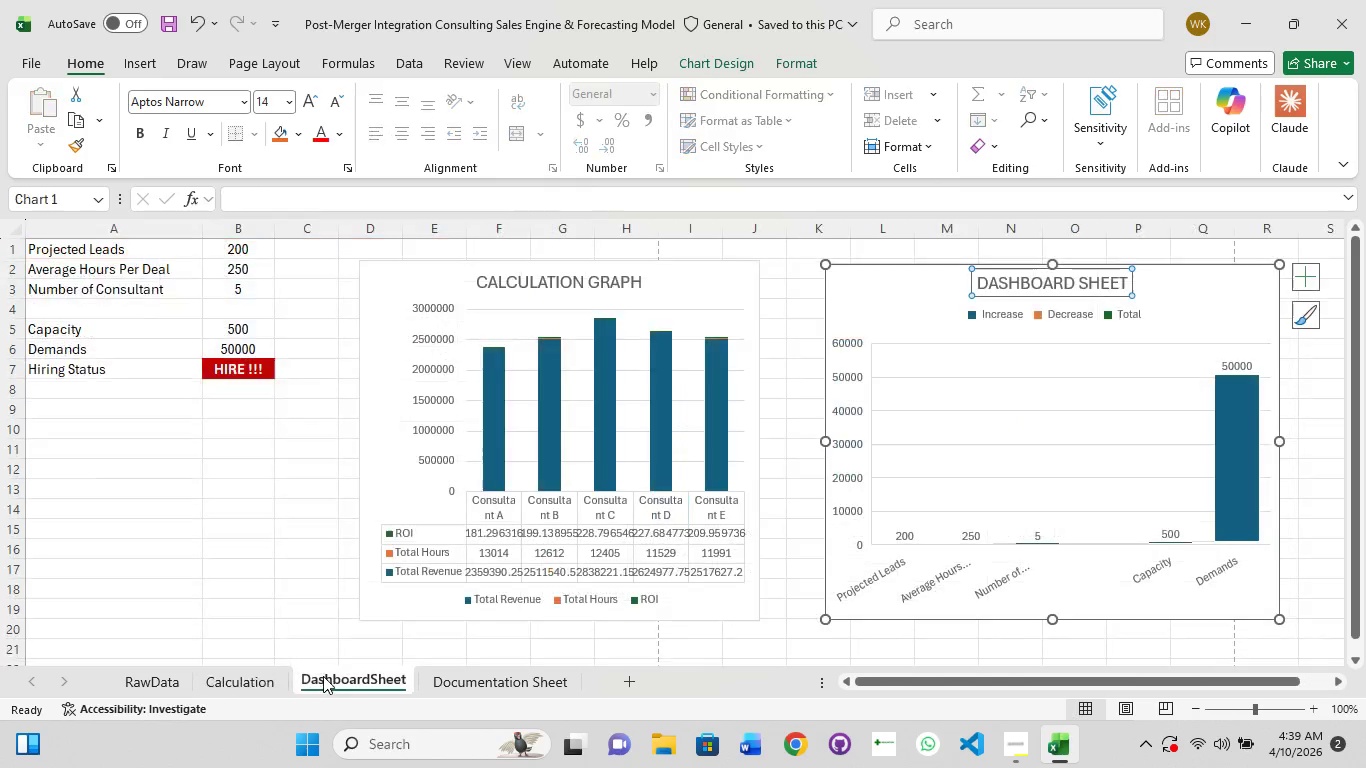 
key(Control+S)
 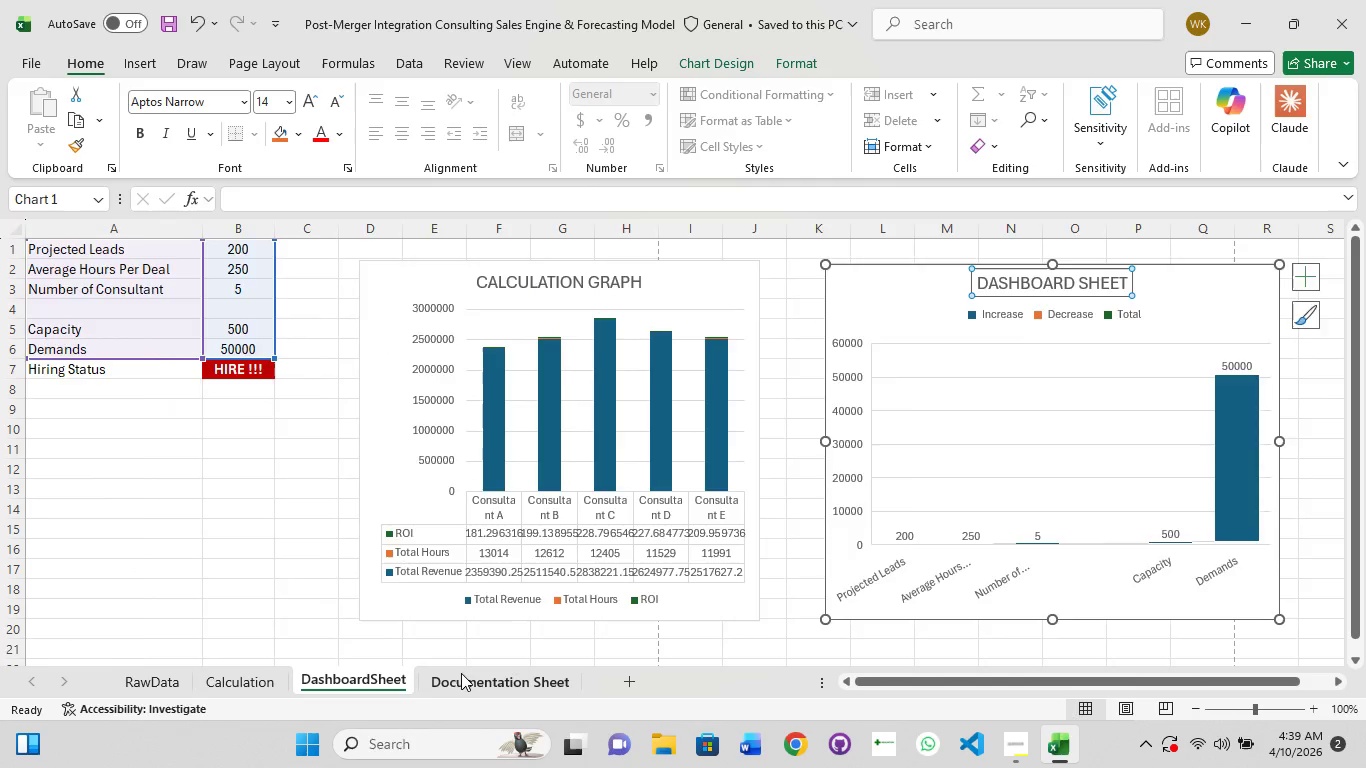 
key(Control+S)
 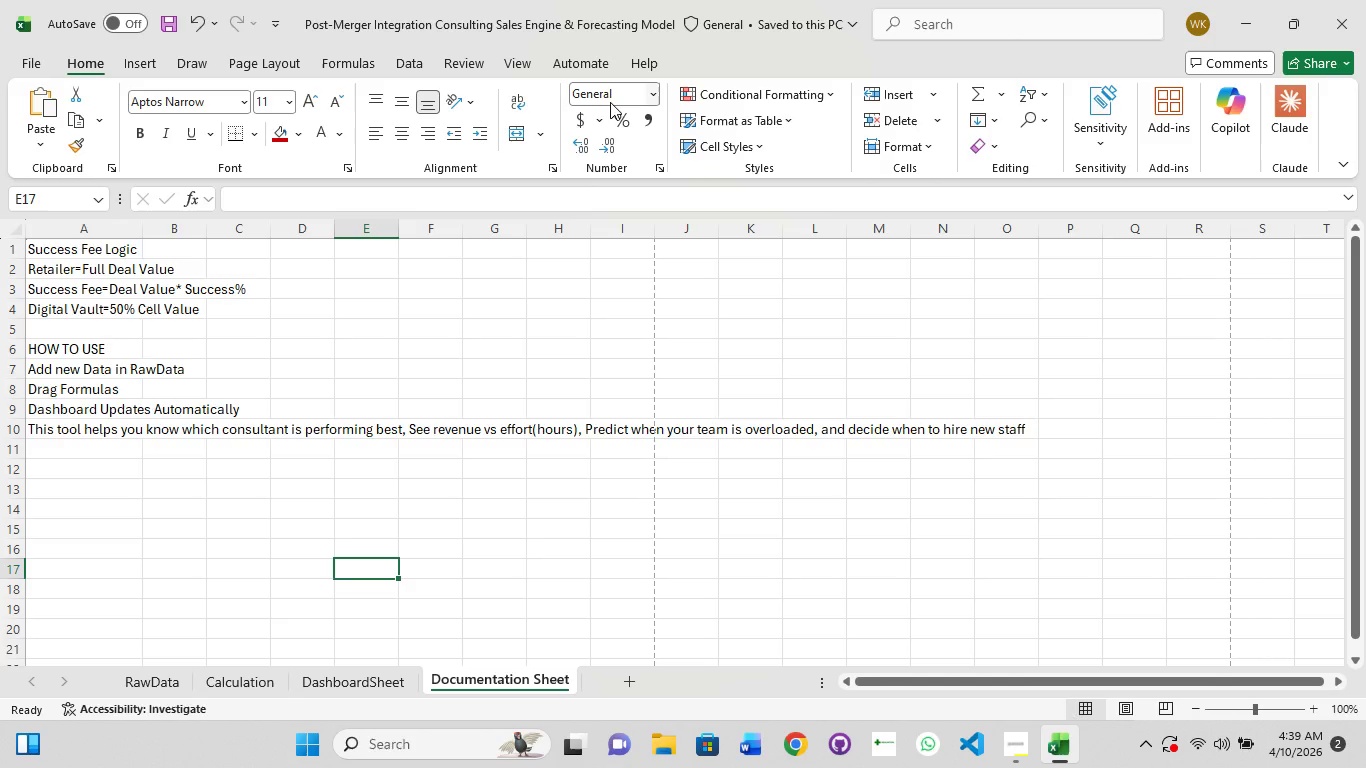 
wait(6.51)
 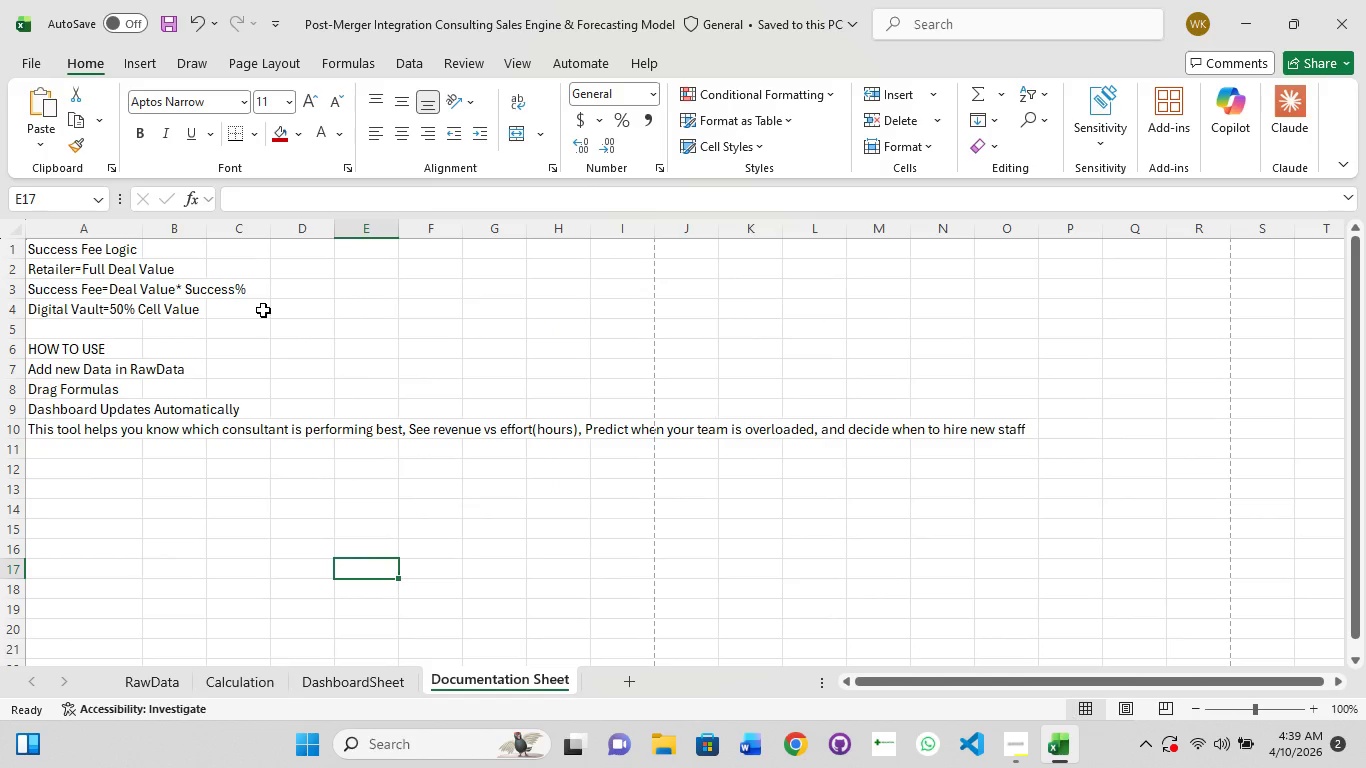 
mouse_move([657, 91])
 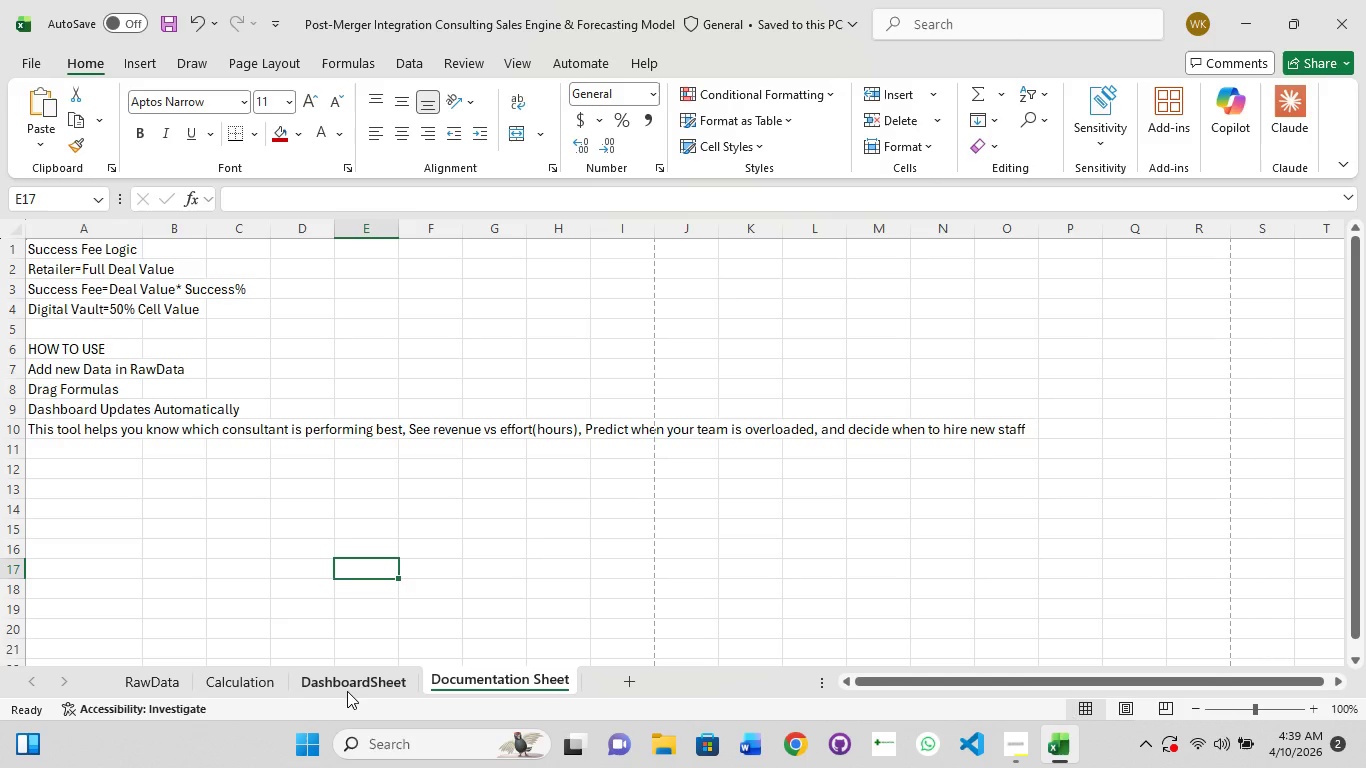 
left_click([347, 691])
 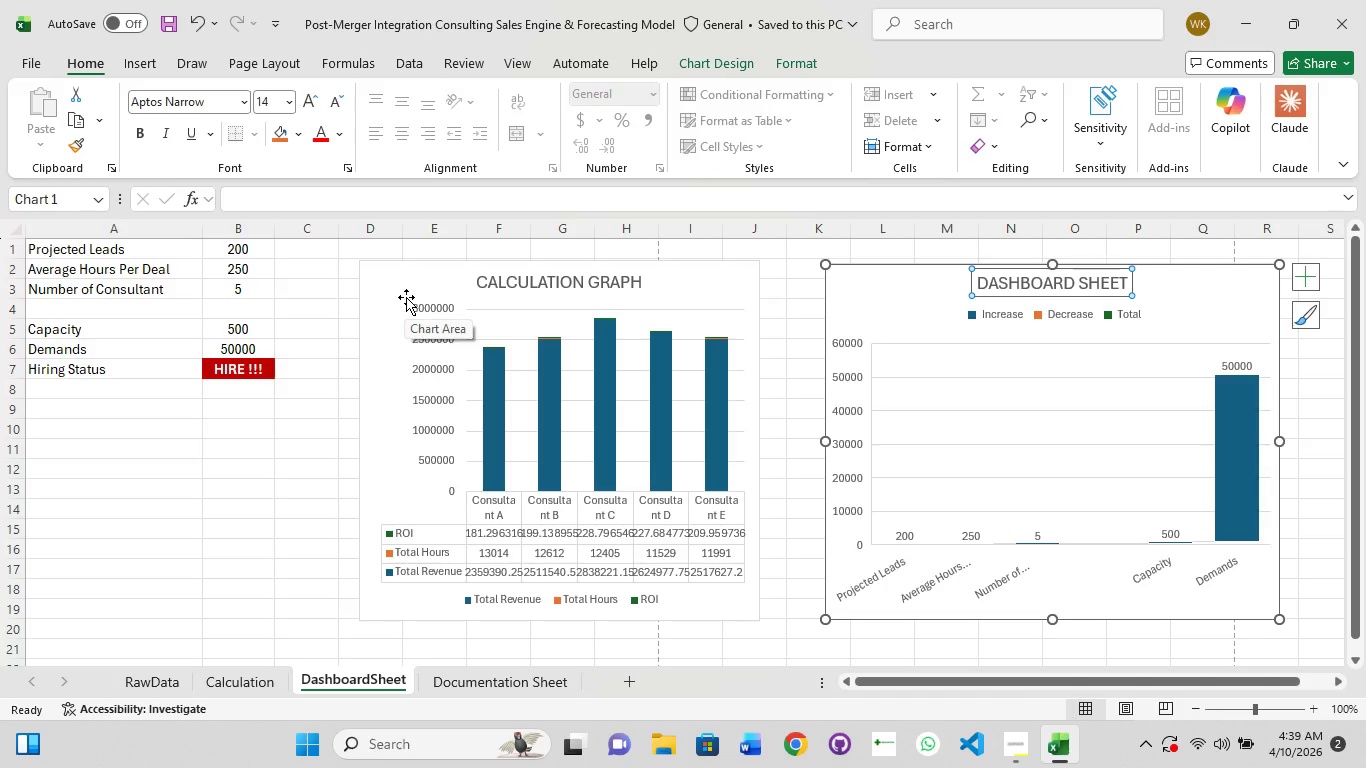 
wait(14.7)
 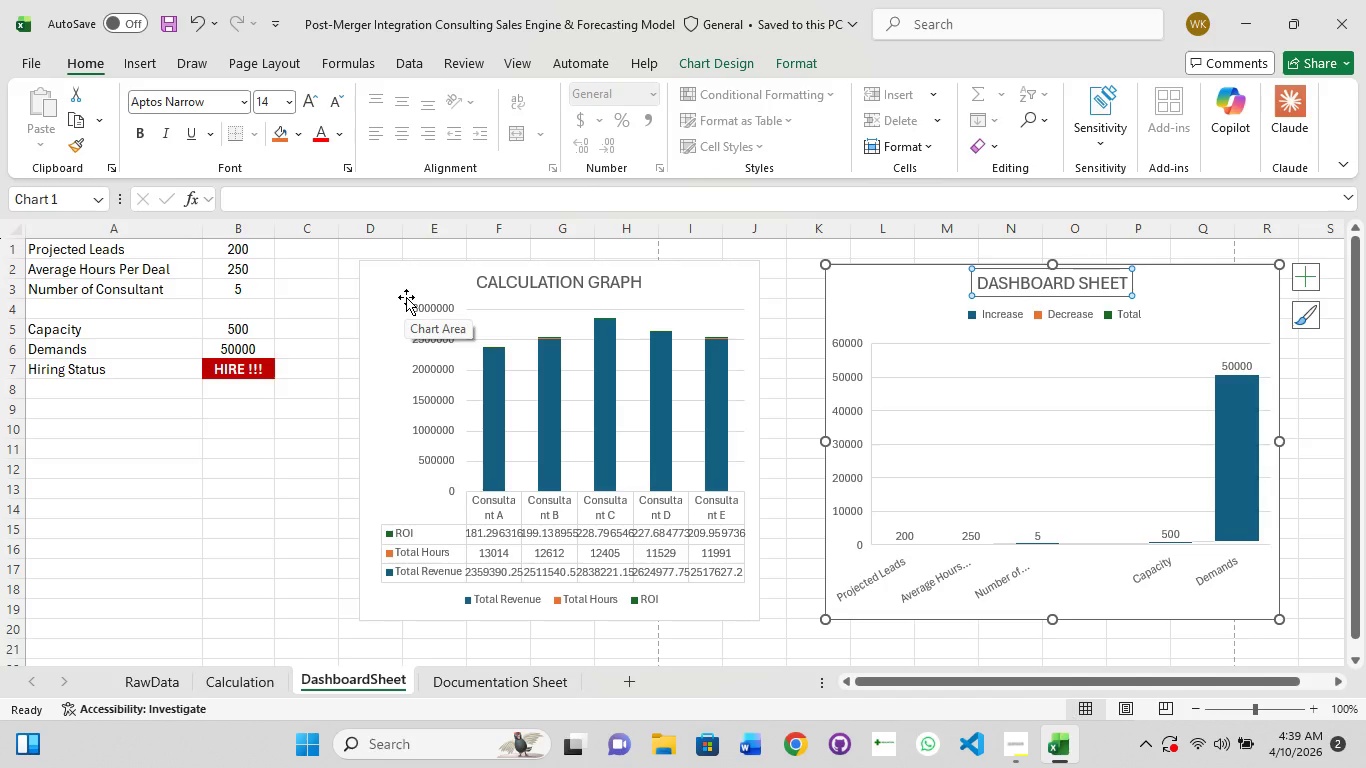 
left_click([265, 428])
 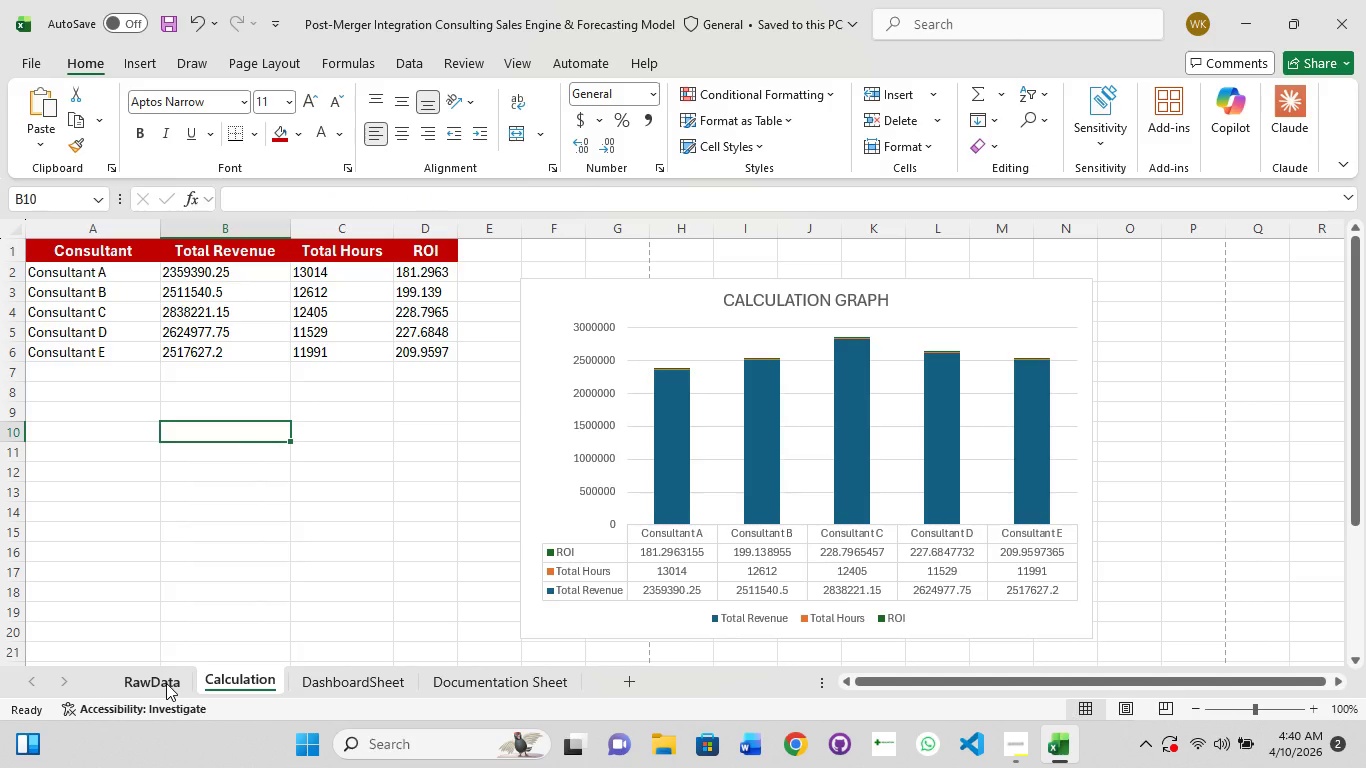 
left_click([166, 683])
 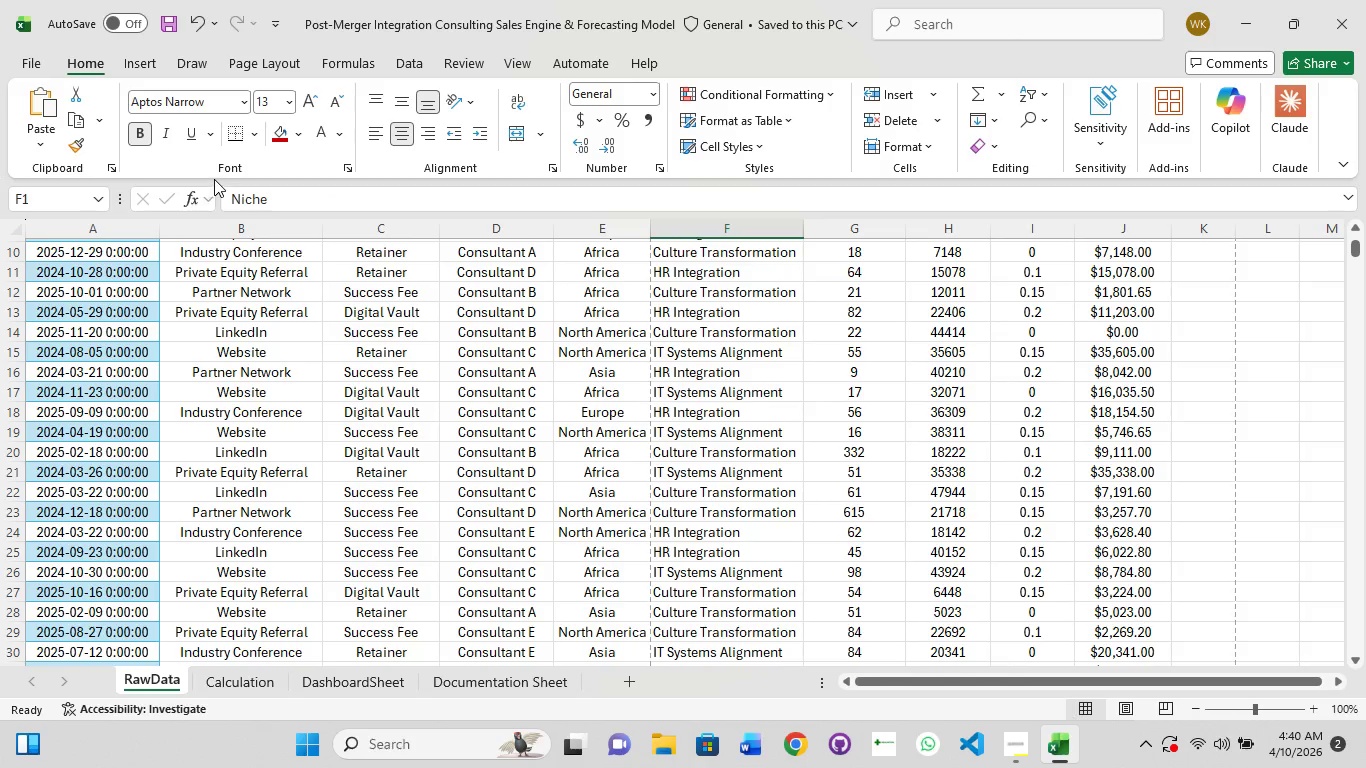 
left_click([274, 204])
 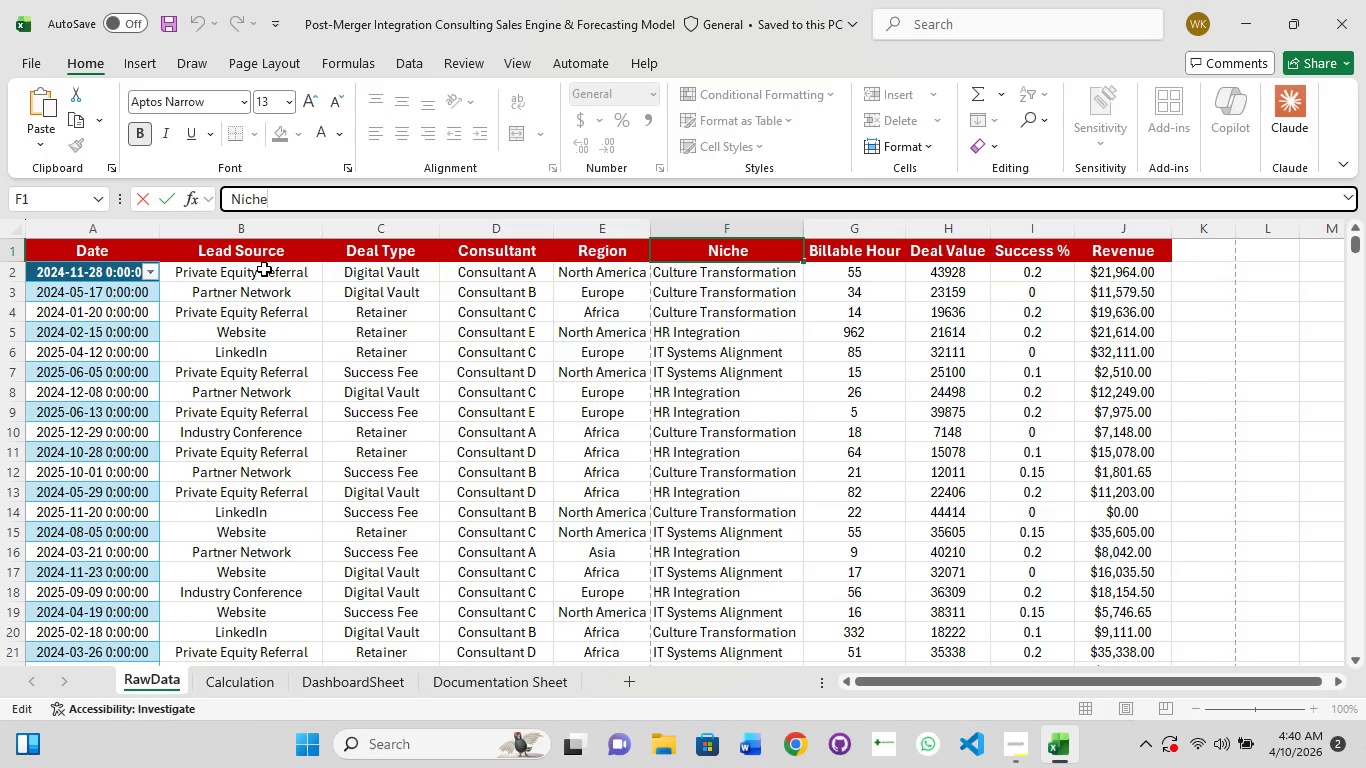 
left_click([264, 269])
 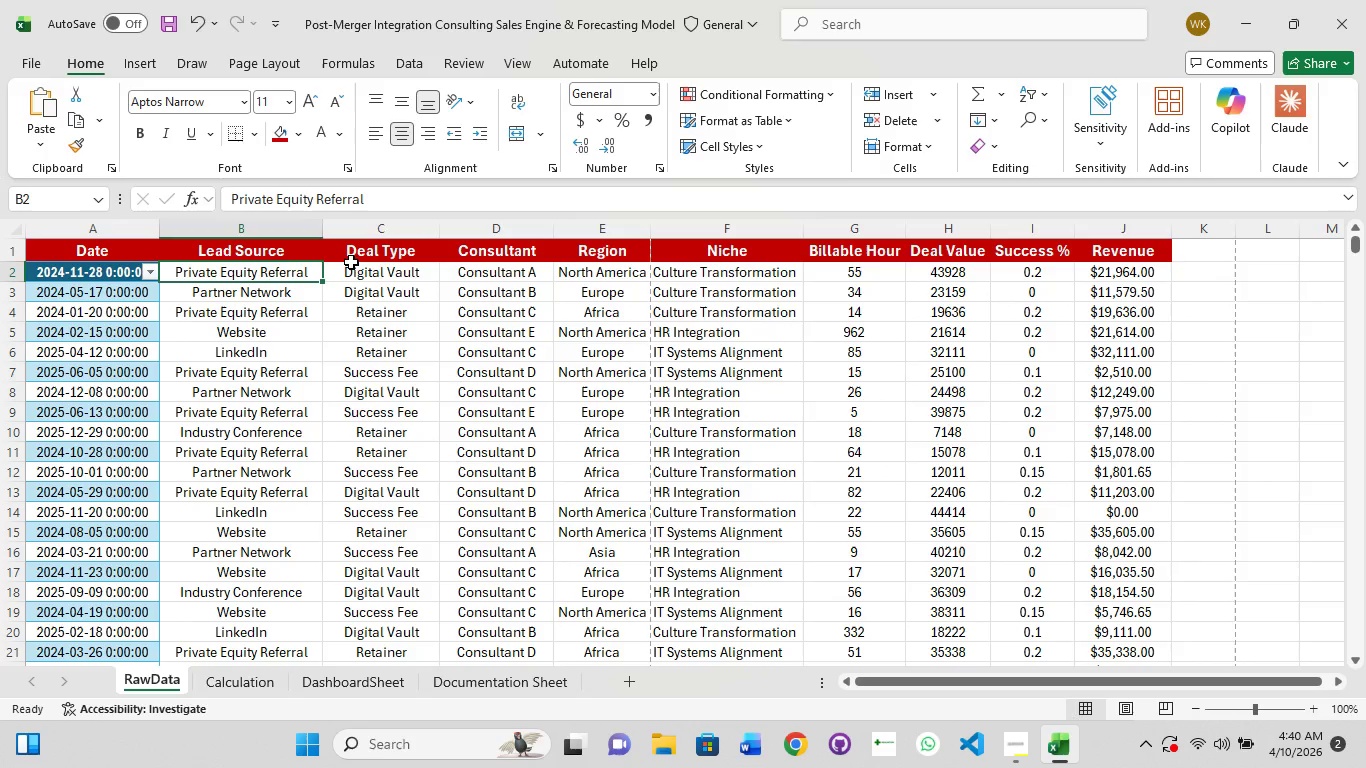 
left_click([352, 262])
 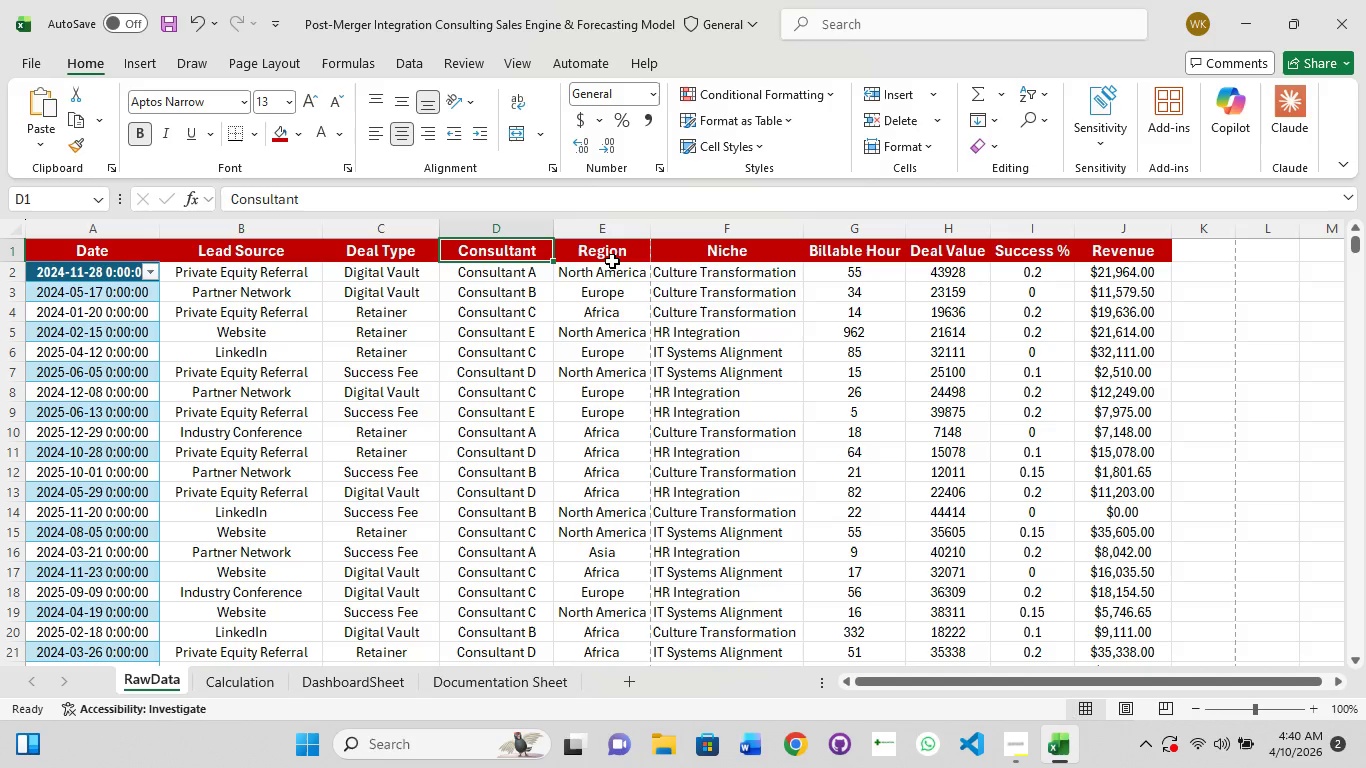 
left_click([613, 260])
 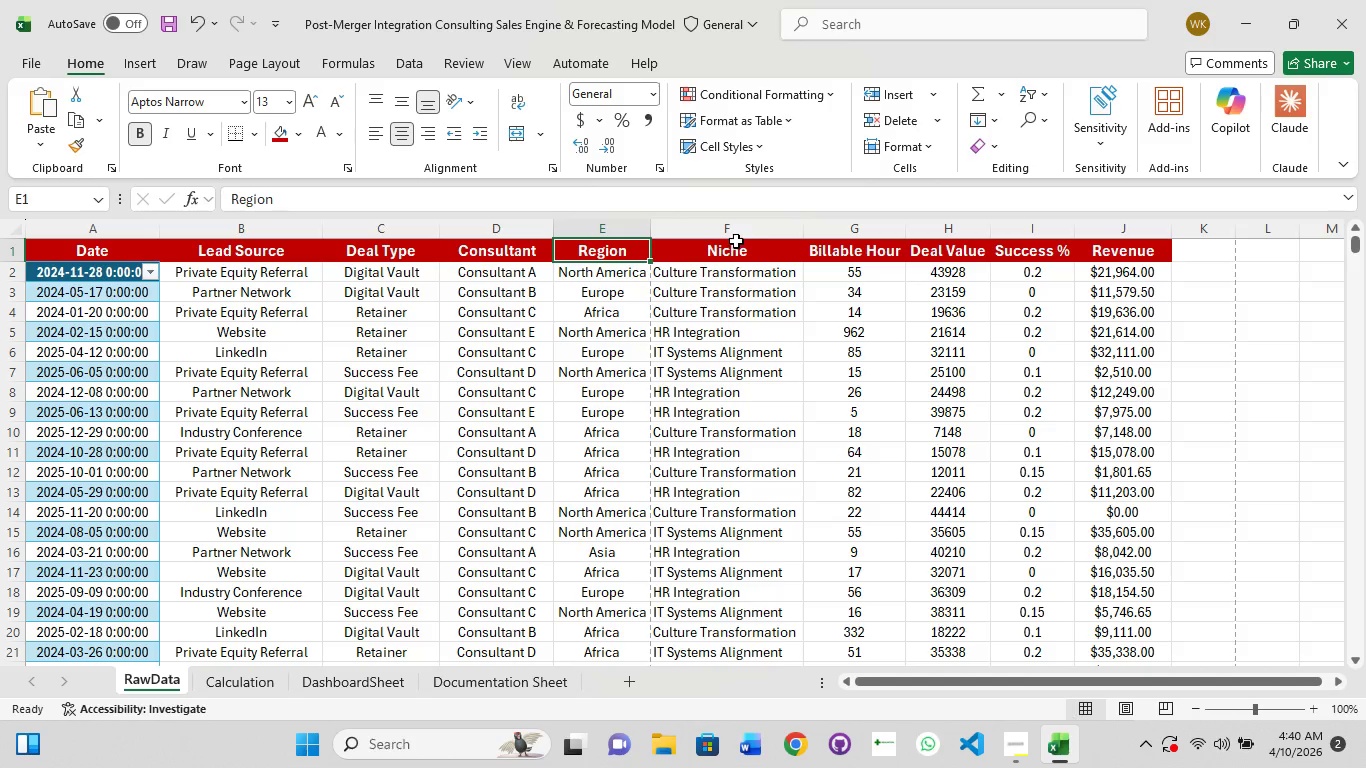 
left_click([736, 241])
 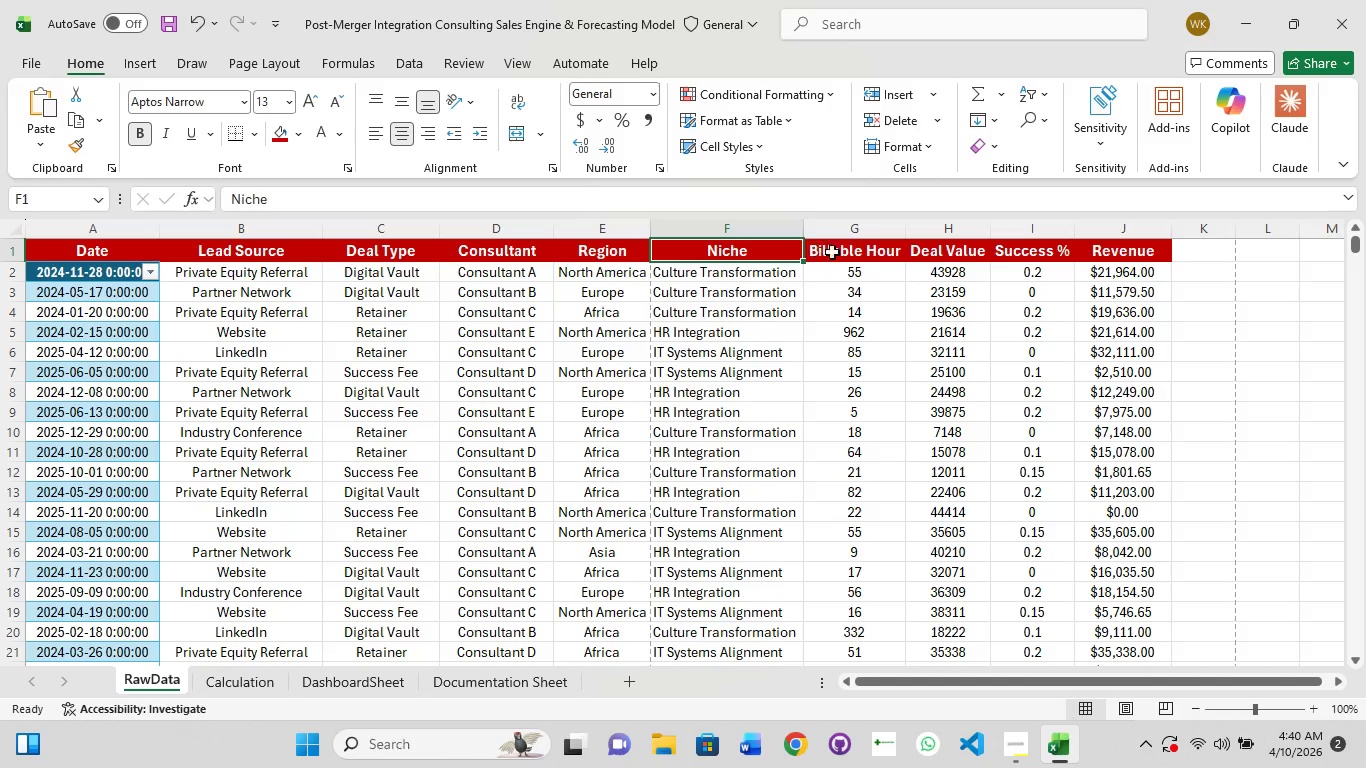 
left_click([837, 254])
 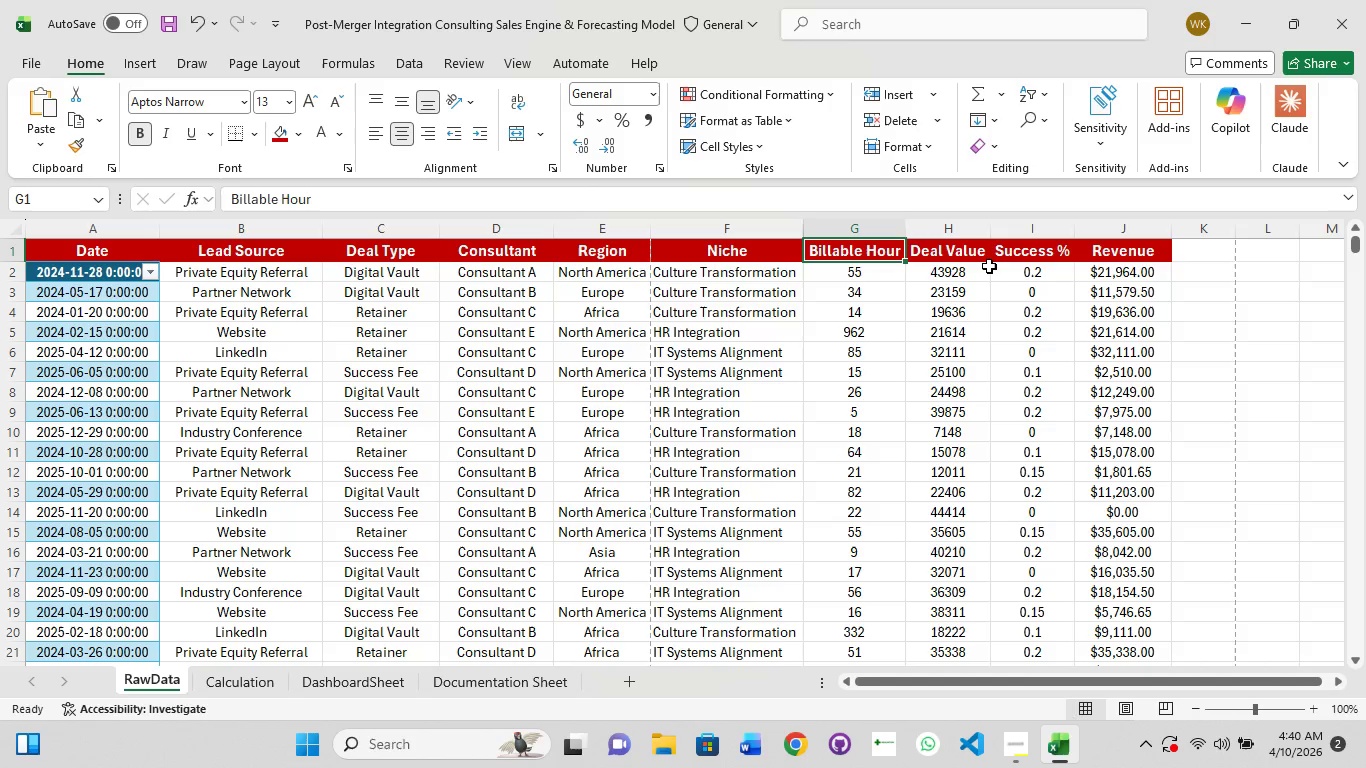 
left_click([1015, 254])
 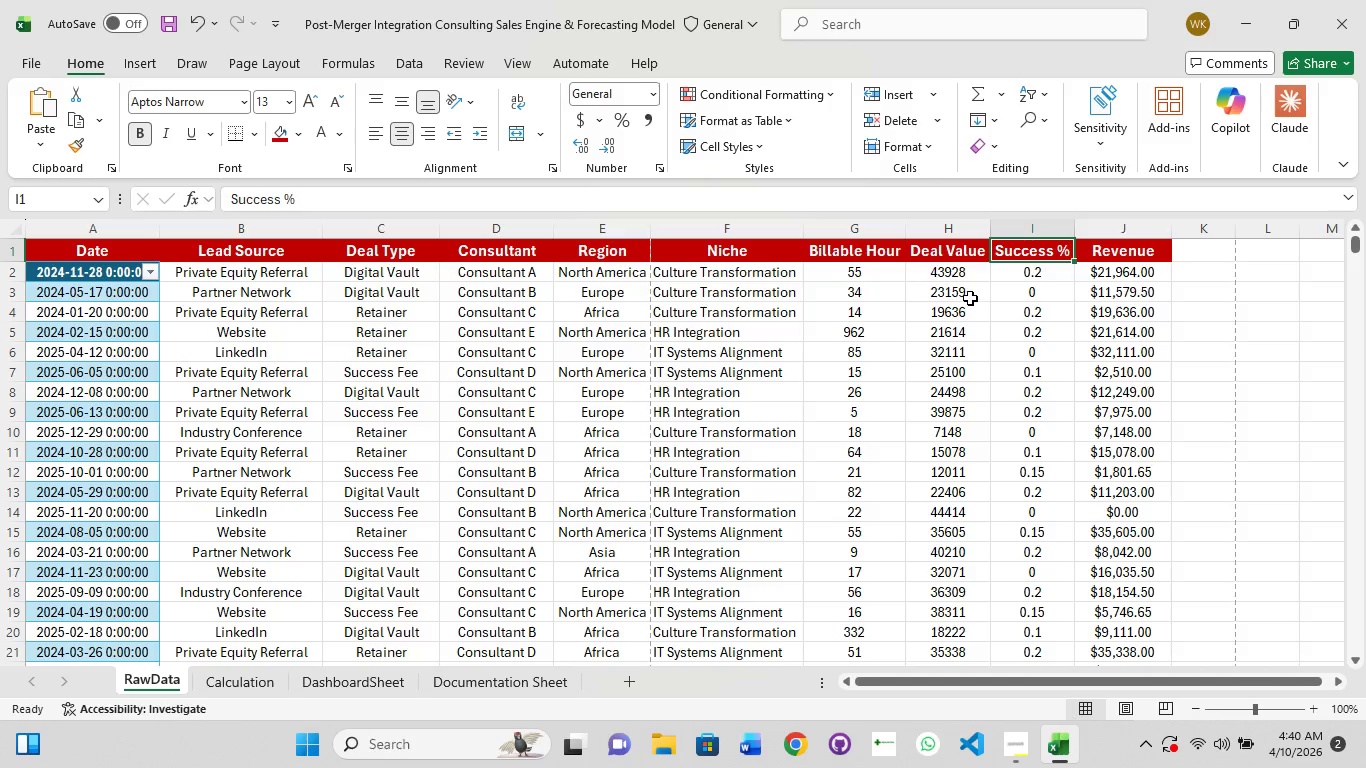 
wait(11.86)
 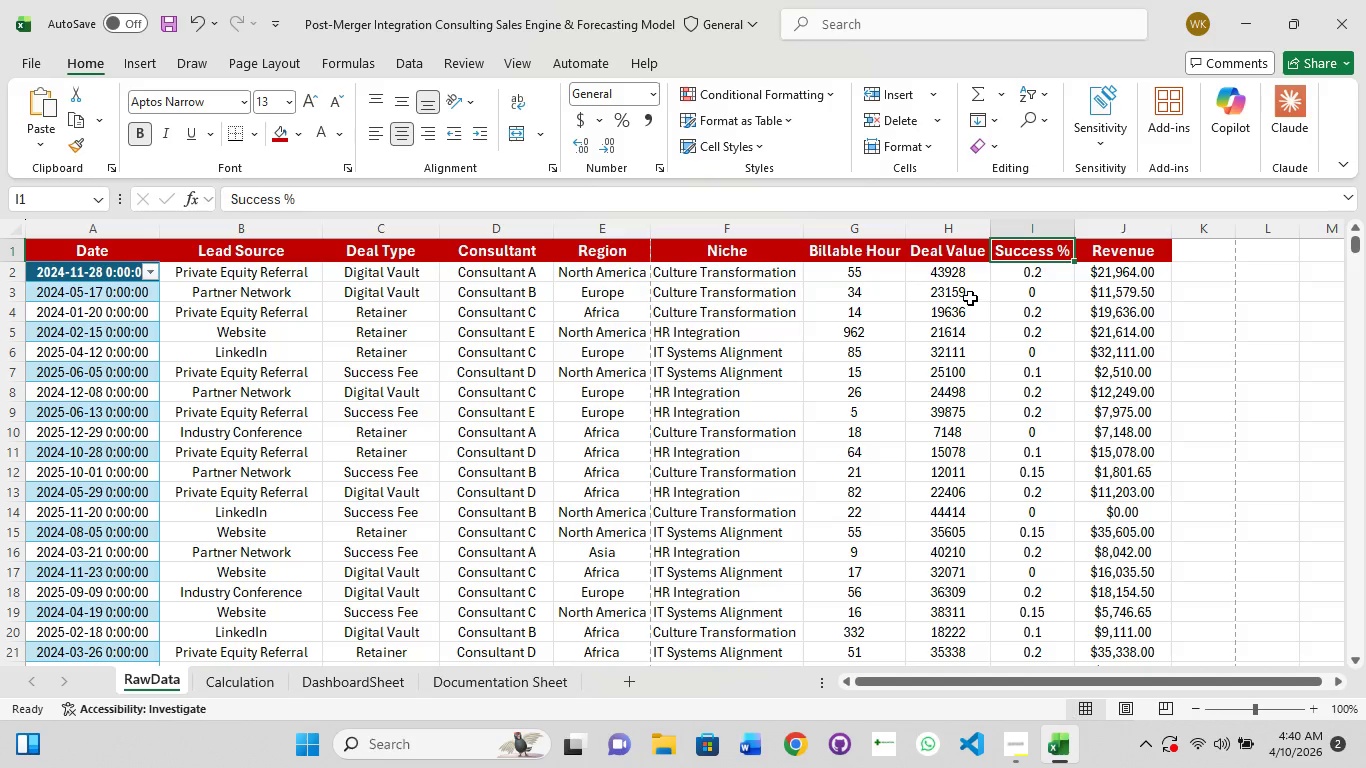 
left_click_drag(start_coordinate=[878, 683], to_coordinate=[1073, 659])
 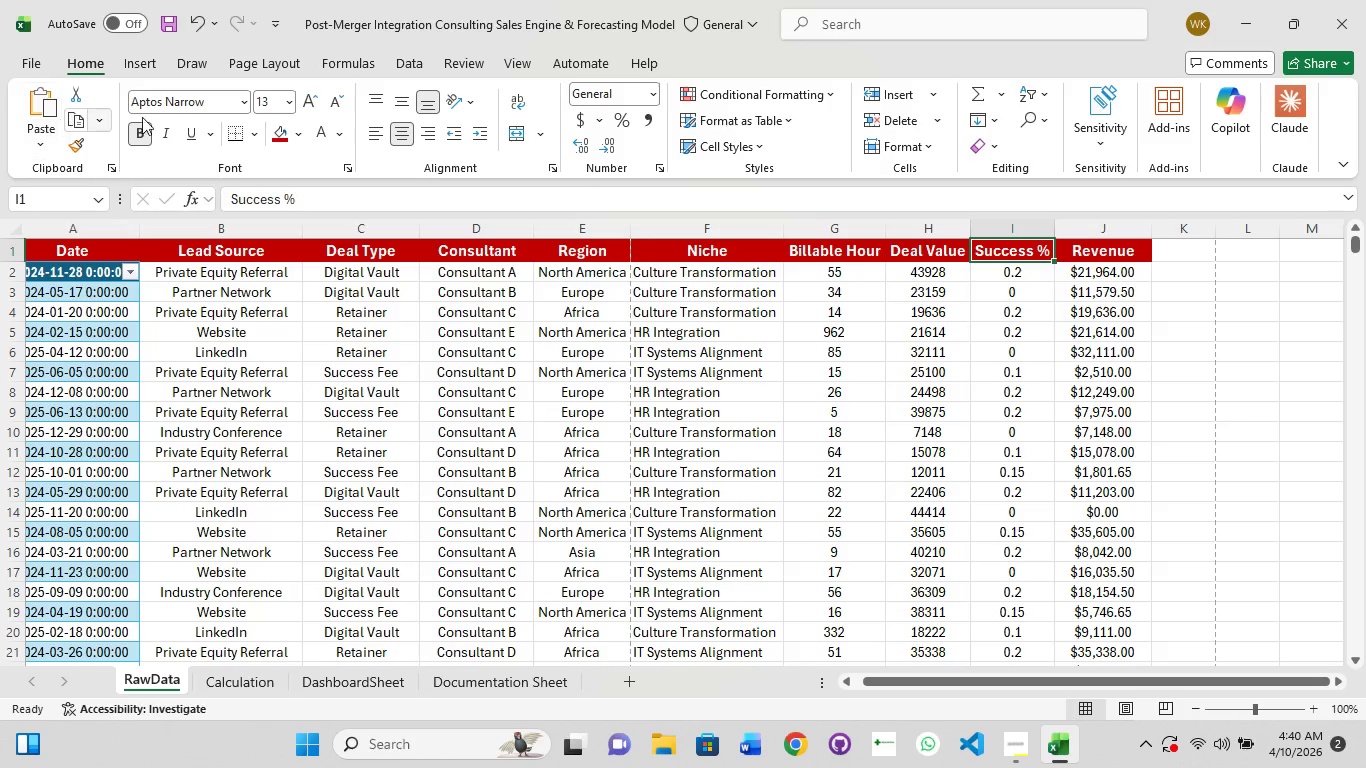 
left_click([190, 63])
 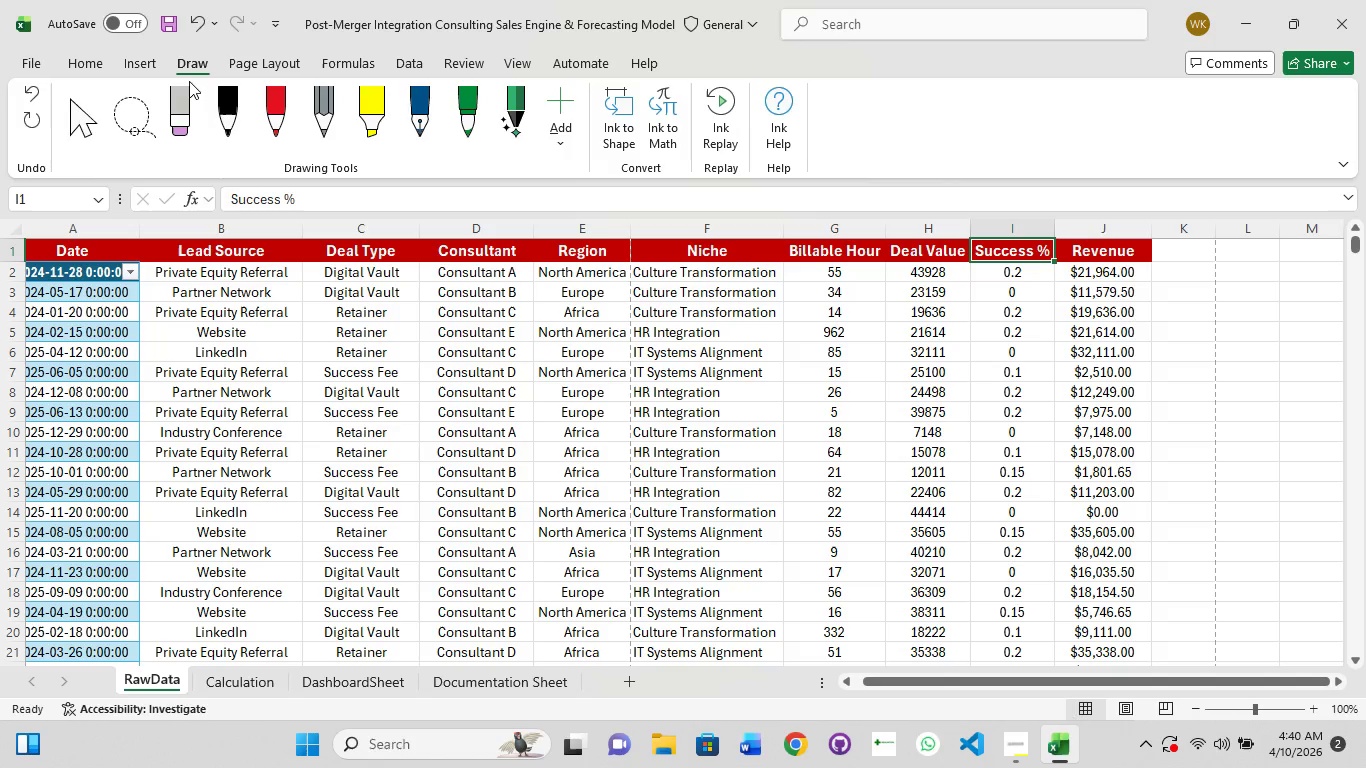 
mouse_move([243, 63])
 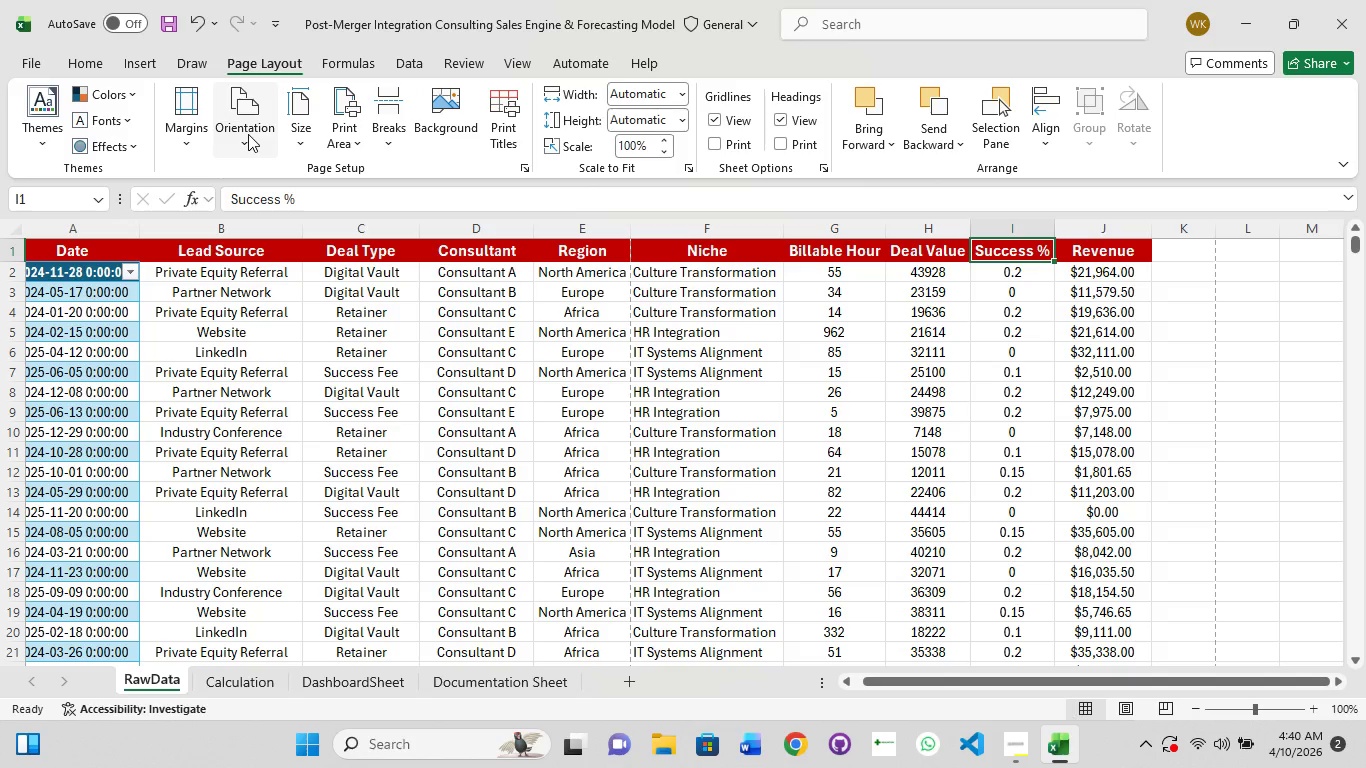 
left_click([248, 134])
 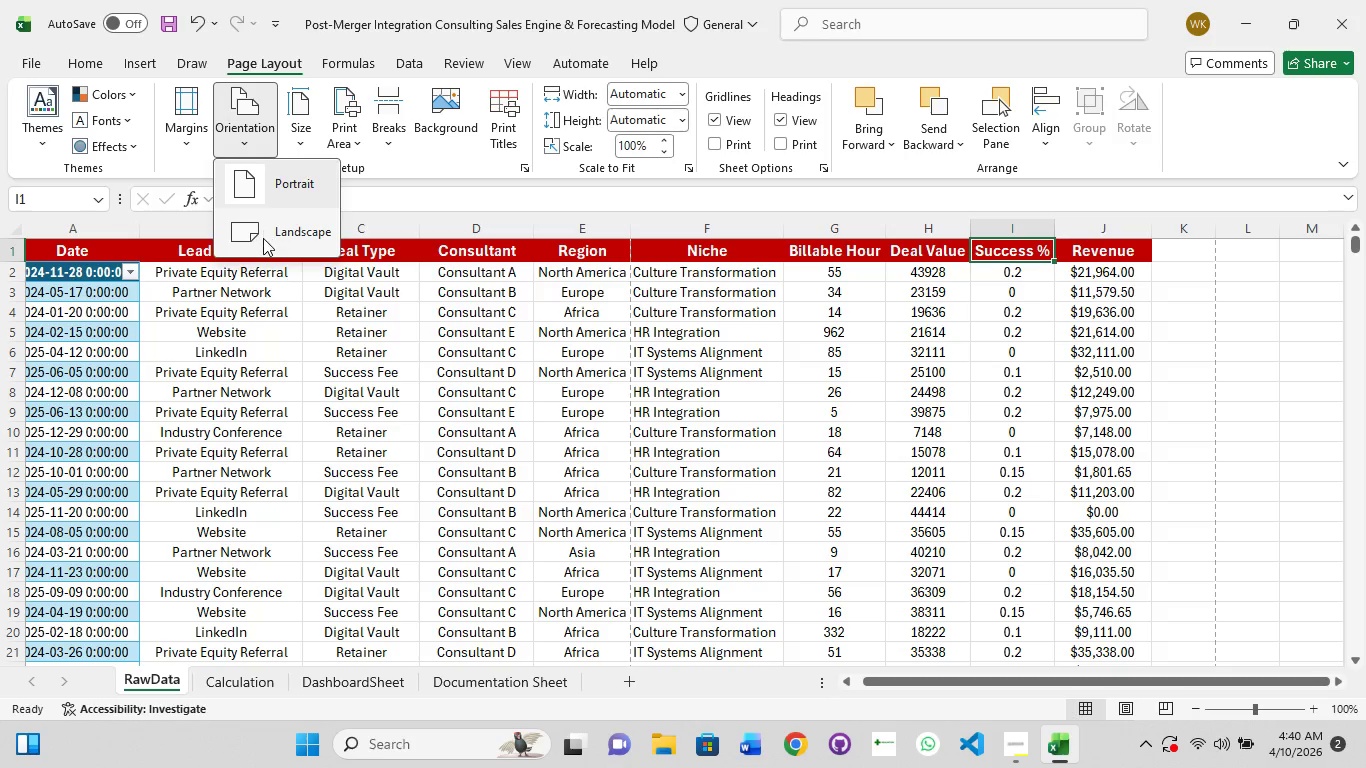 
left_click([264, 239])
 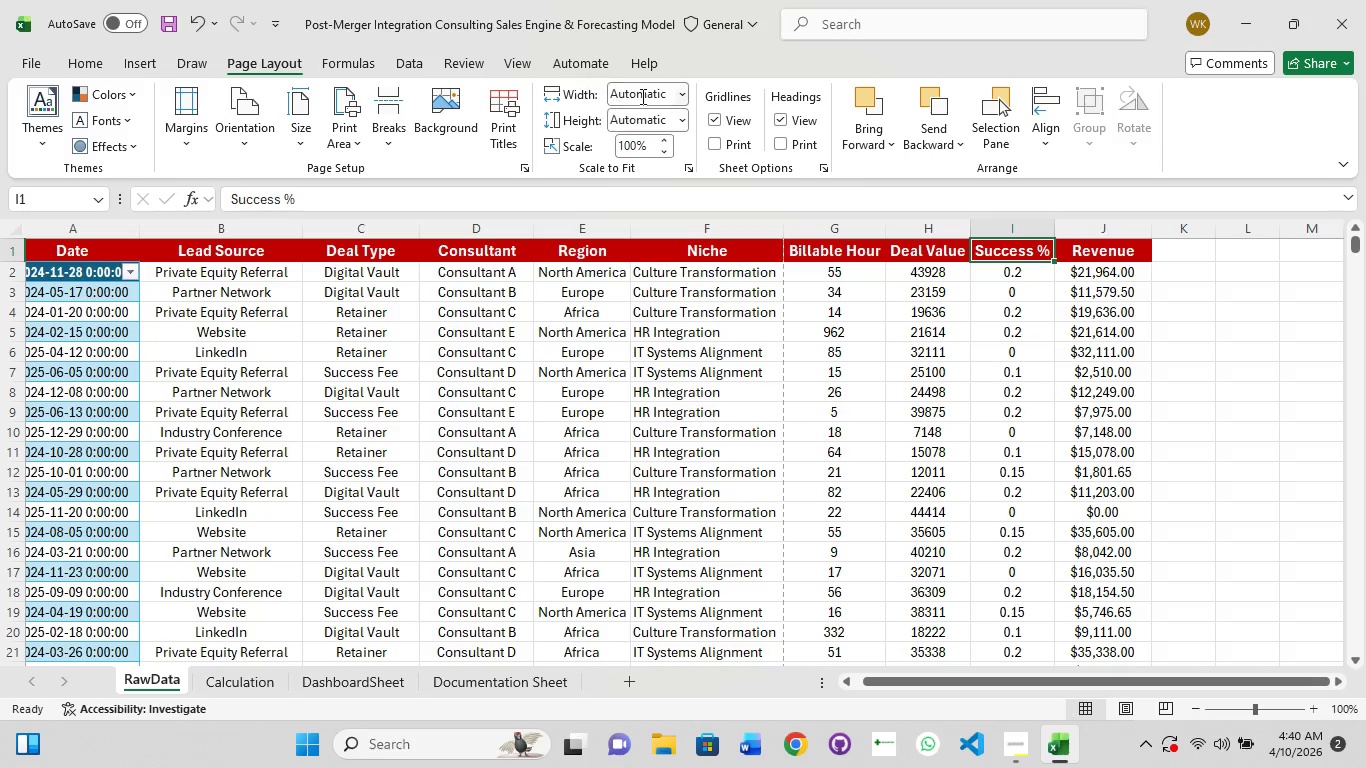 
left_click([677, 95])
 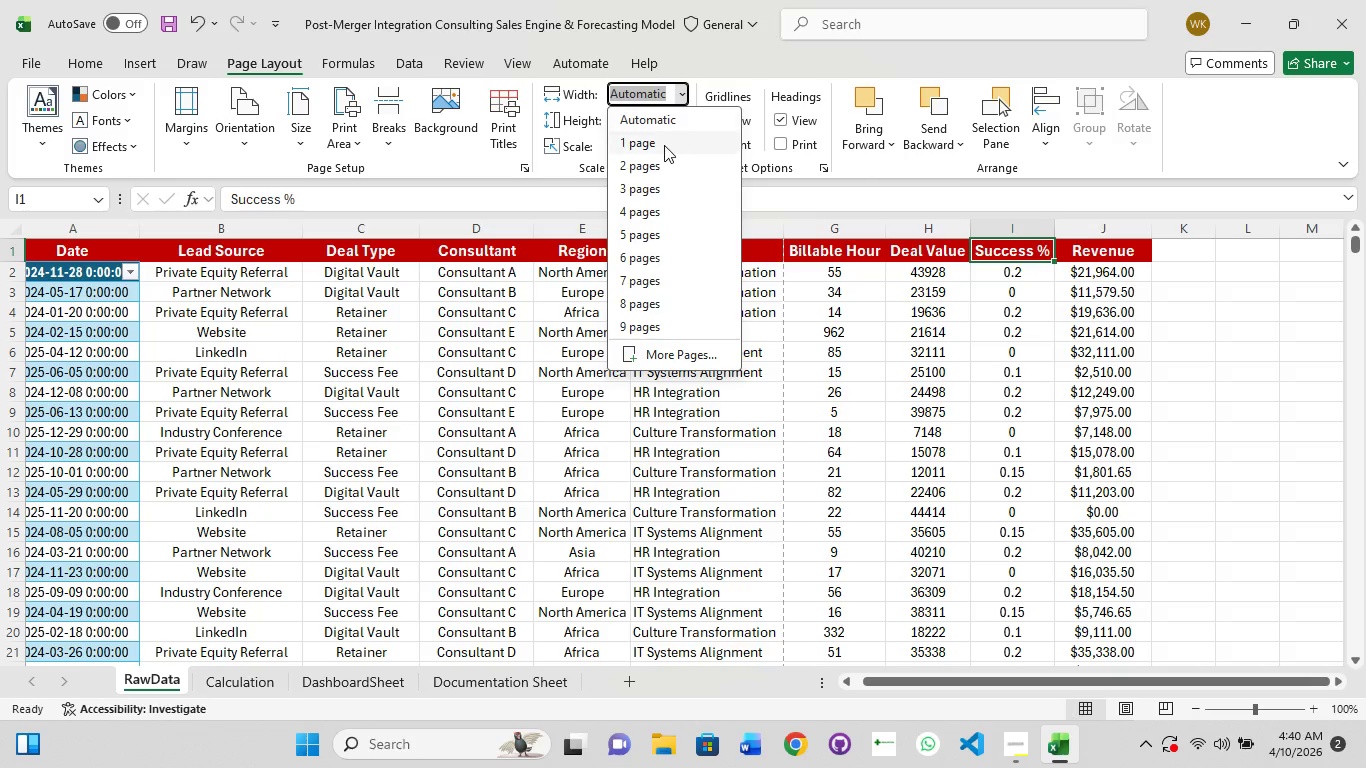 
left_click([664, 145])
 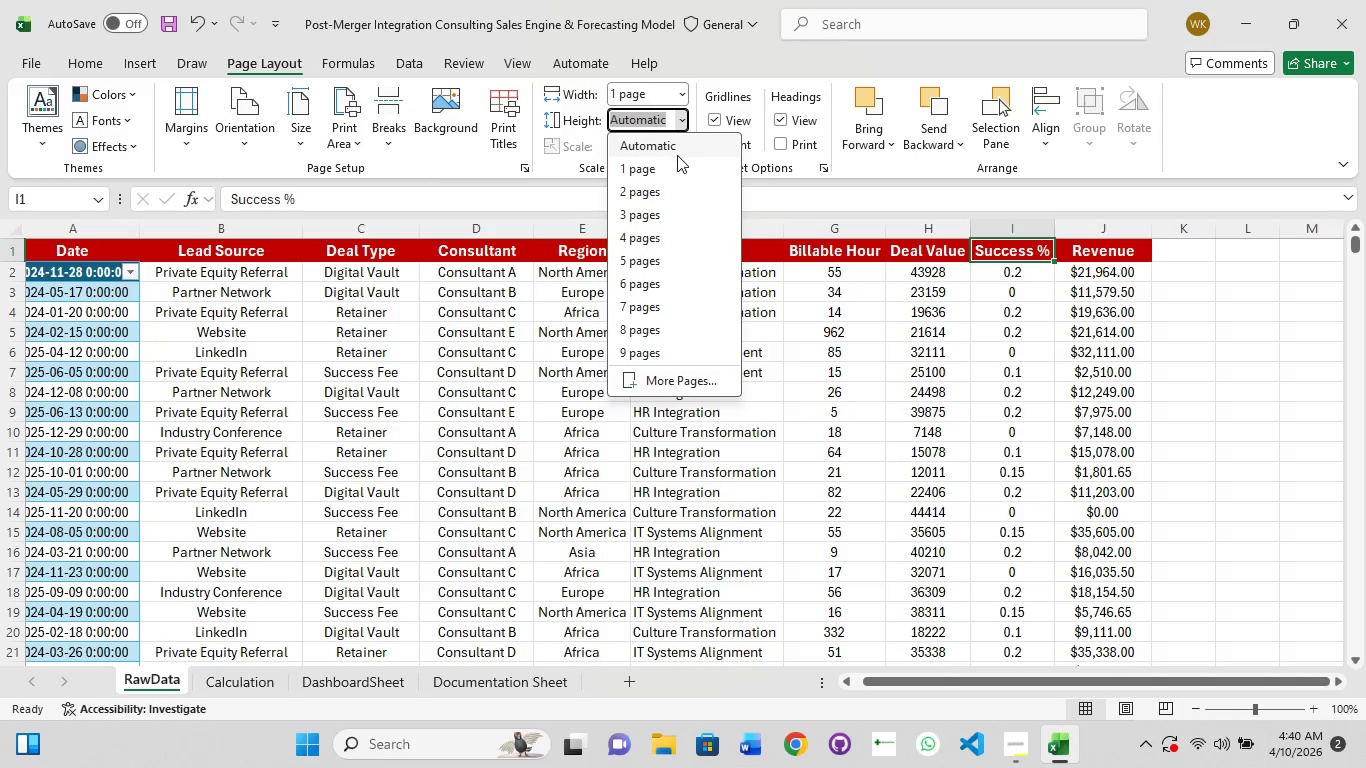 
left_click([674, 172])
 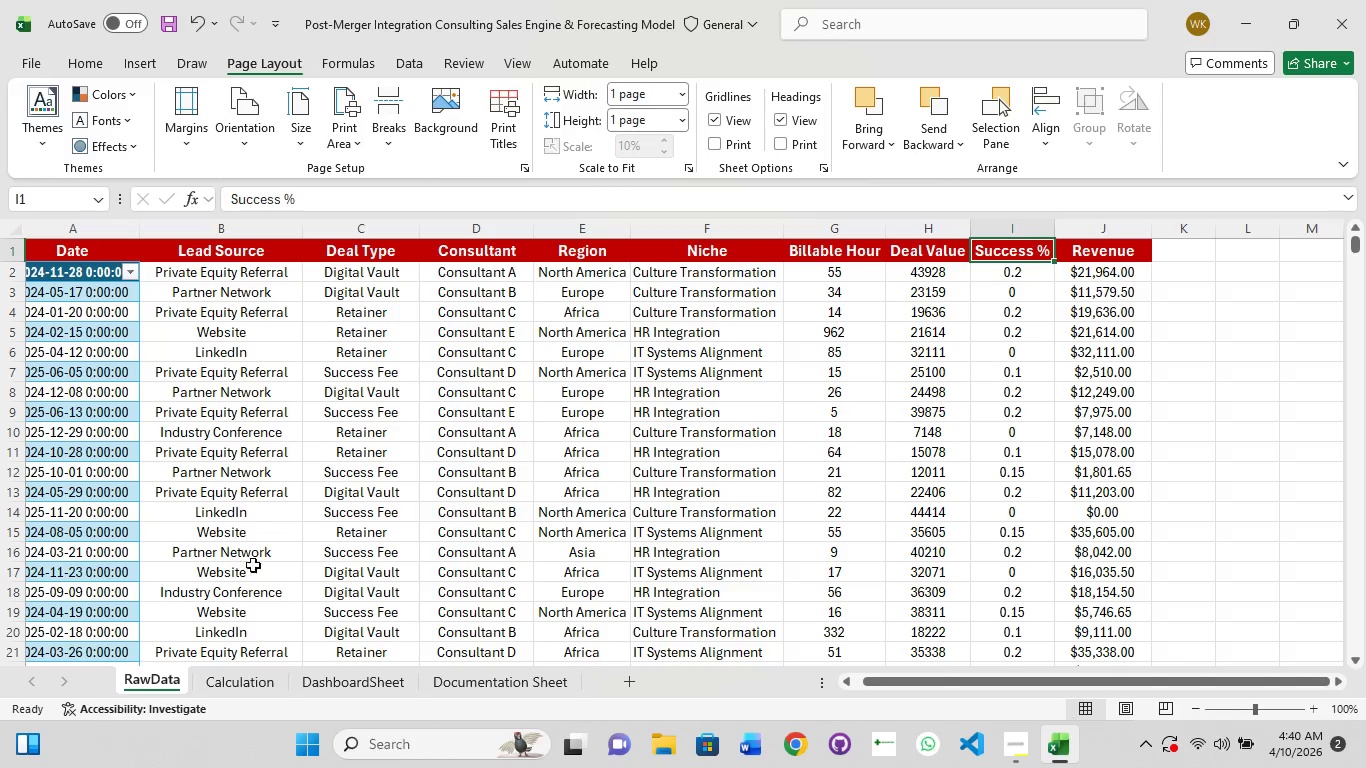 
left_click([246, 675])
 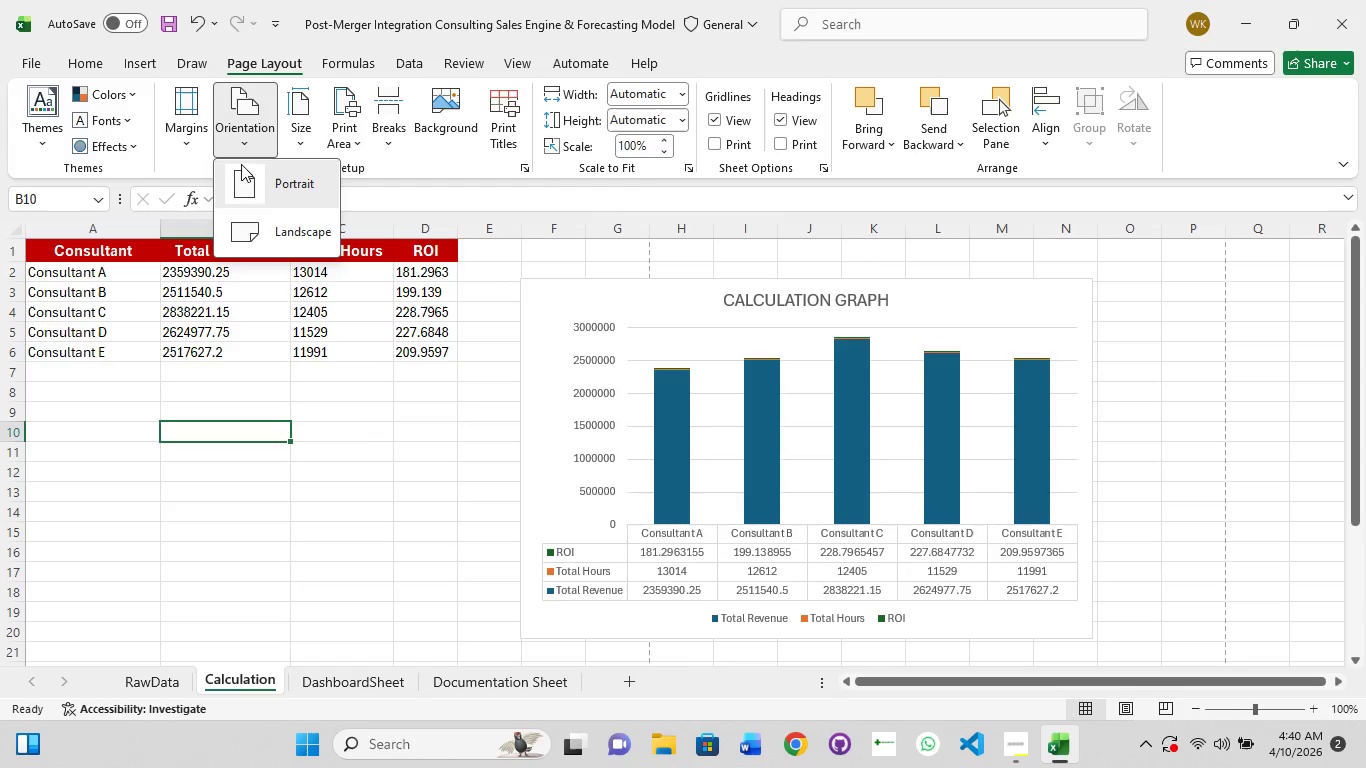 
left_click([274, 230])
 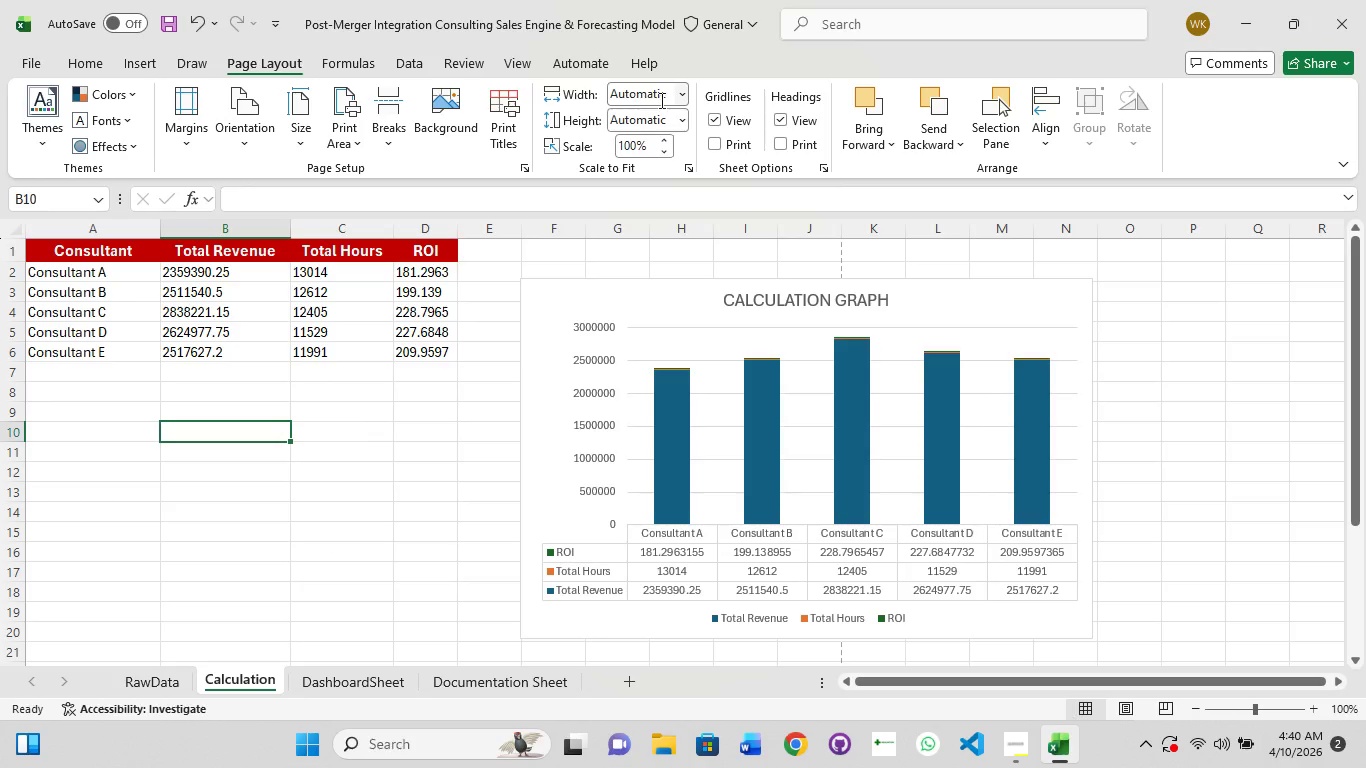 
left_click([686, 100])
 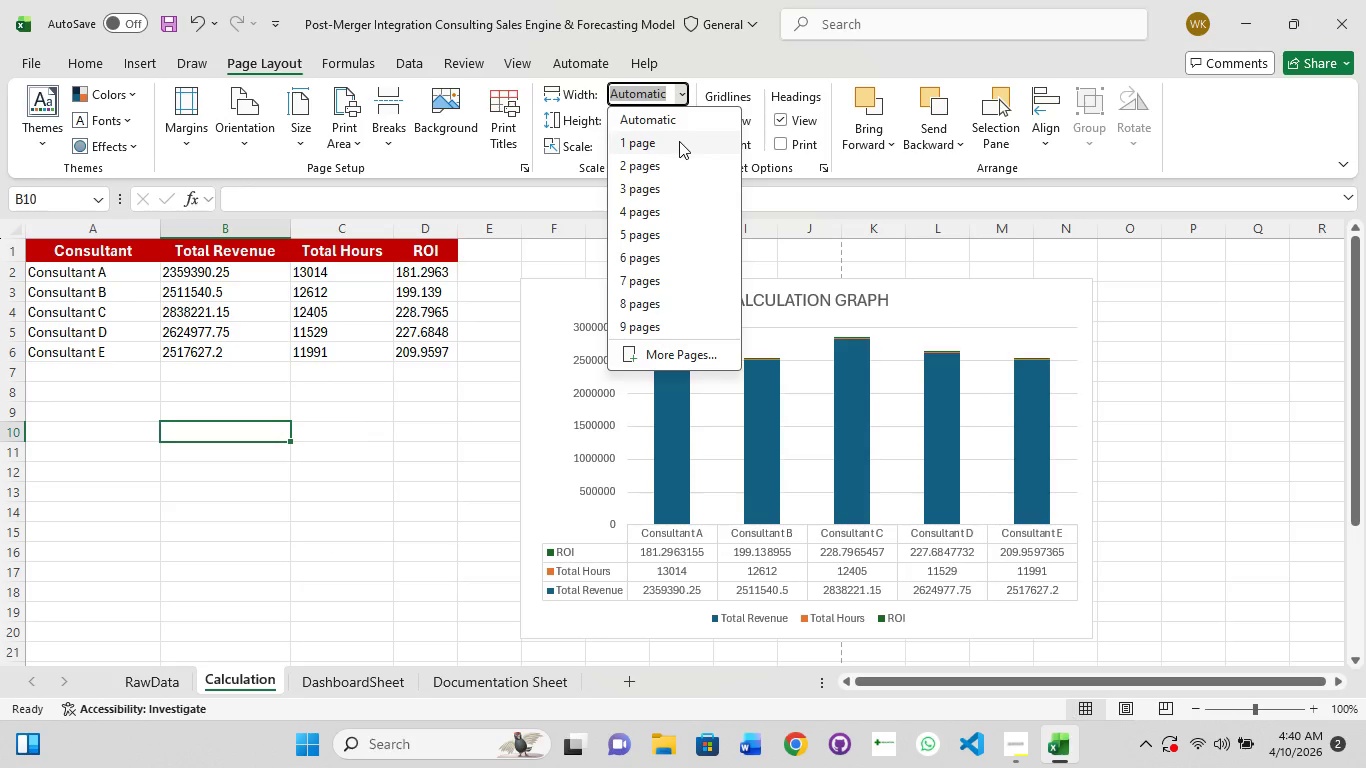 
left_click([679, 141])
 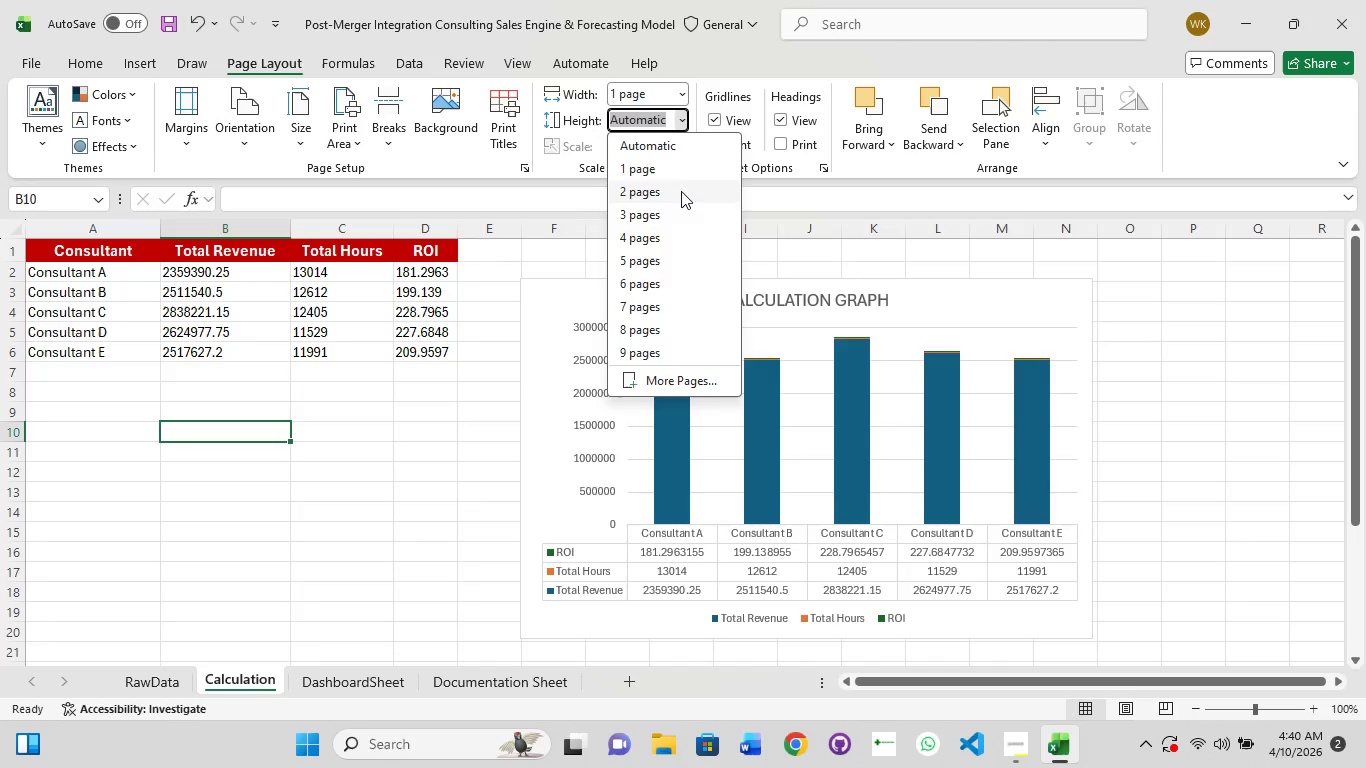 
left_click([678, 178])
 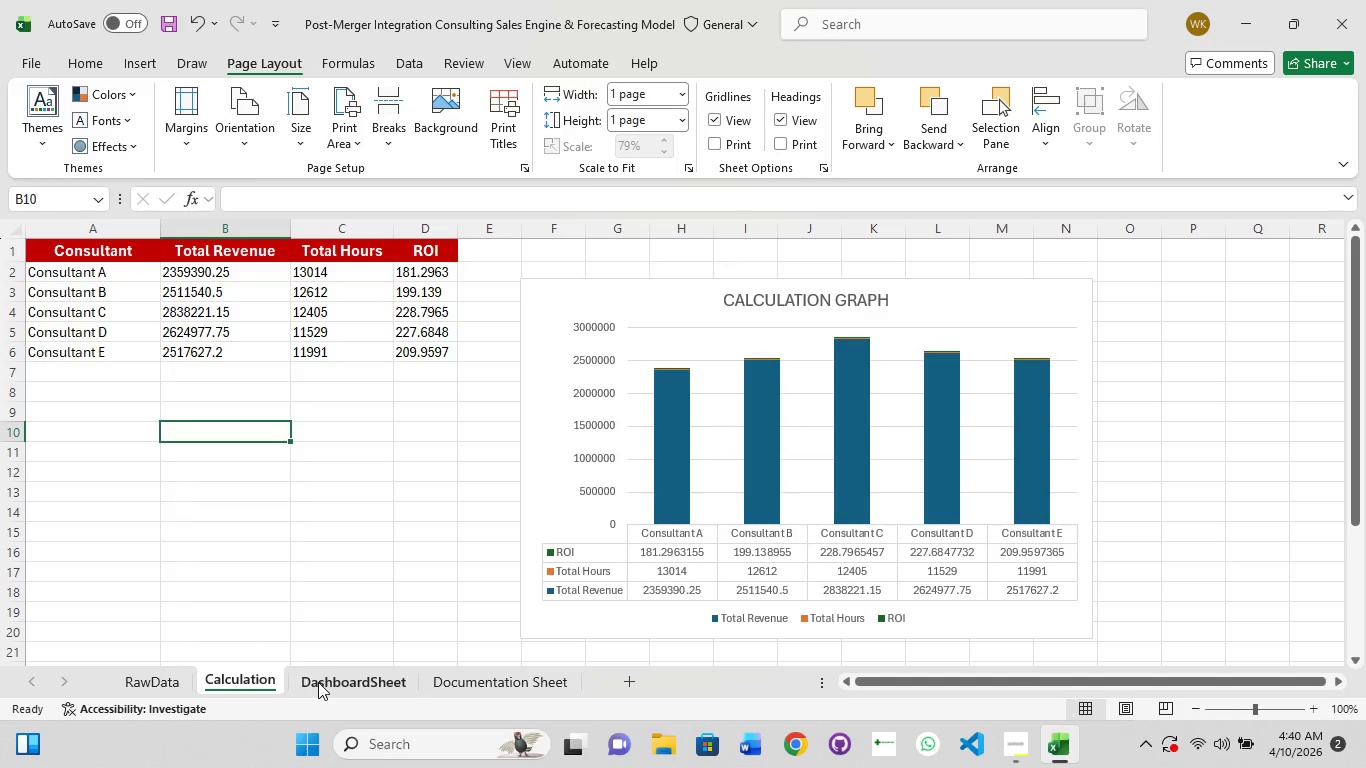 
left_click([318, 682])
 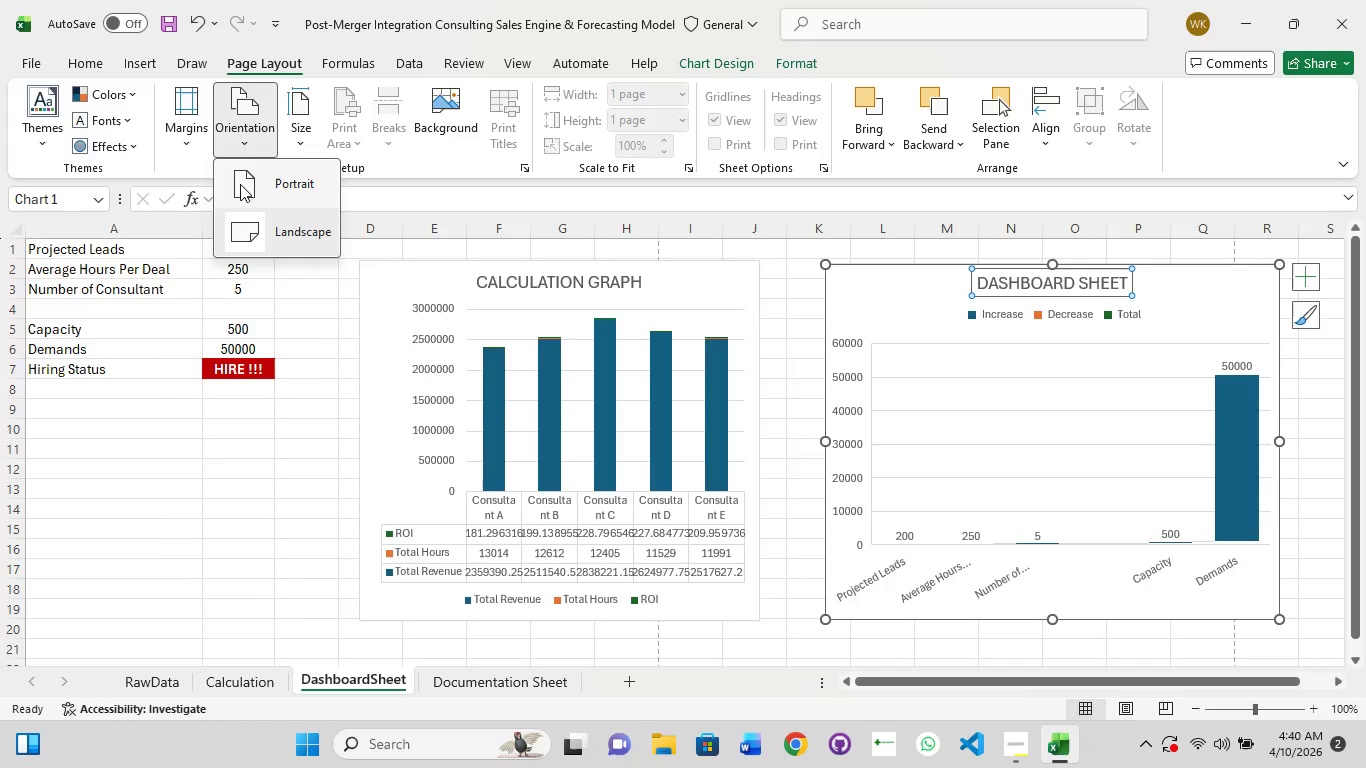 
left_click([281, 230])
 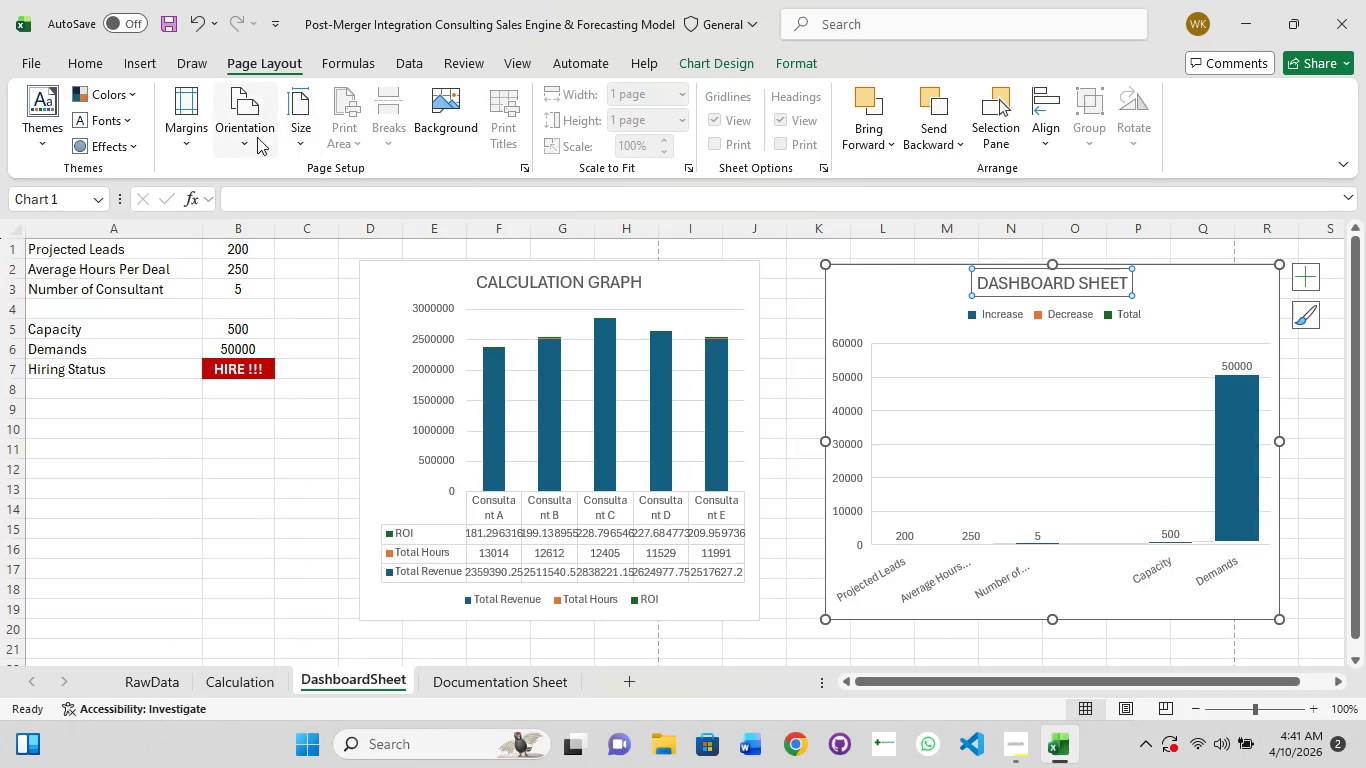 
left_click([243, 127])
 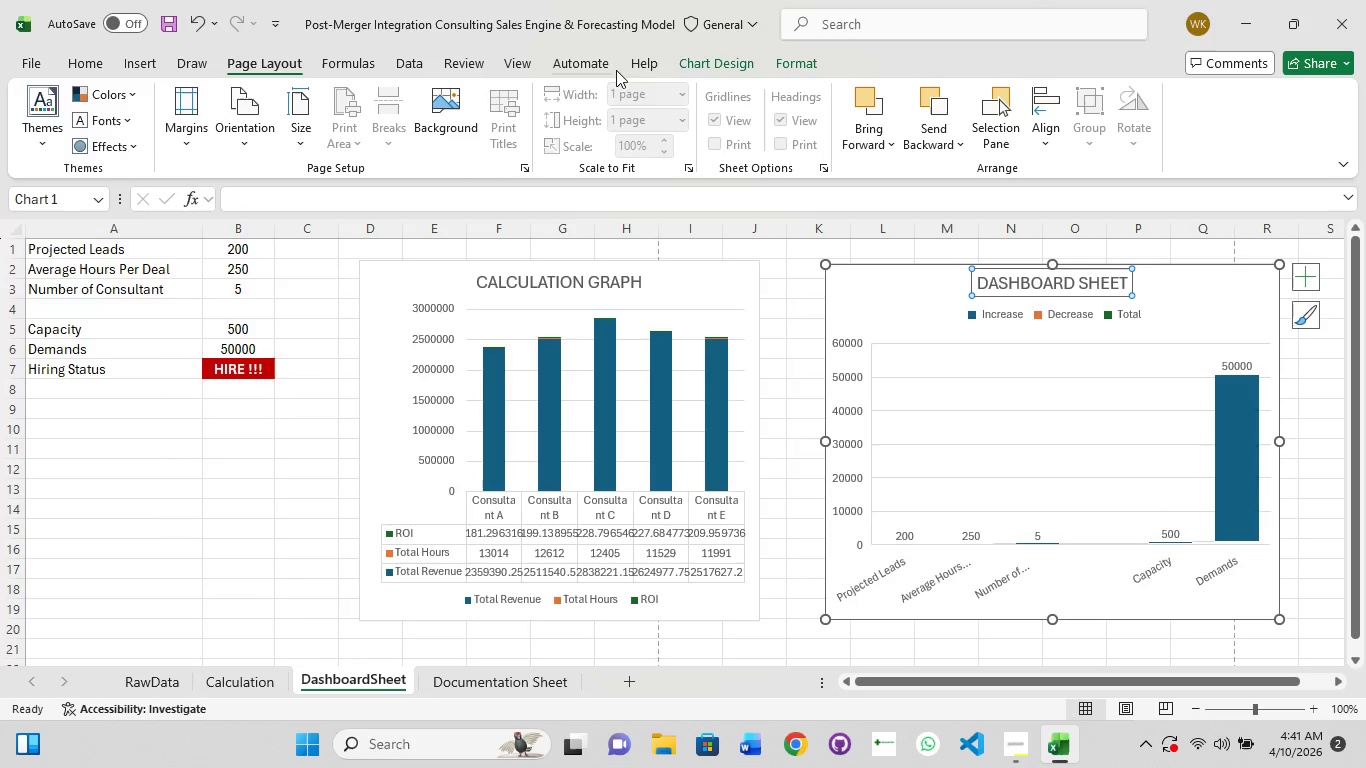 
left_click([655, 91])
 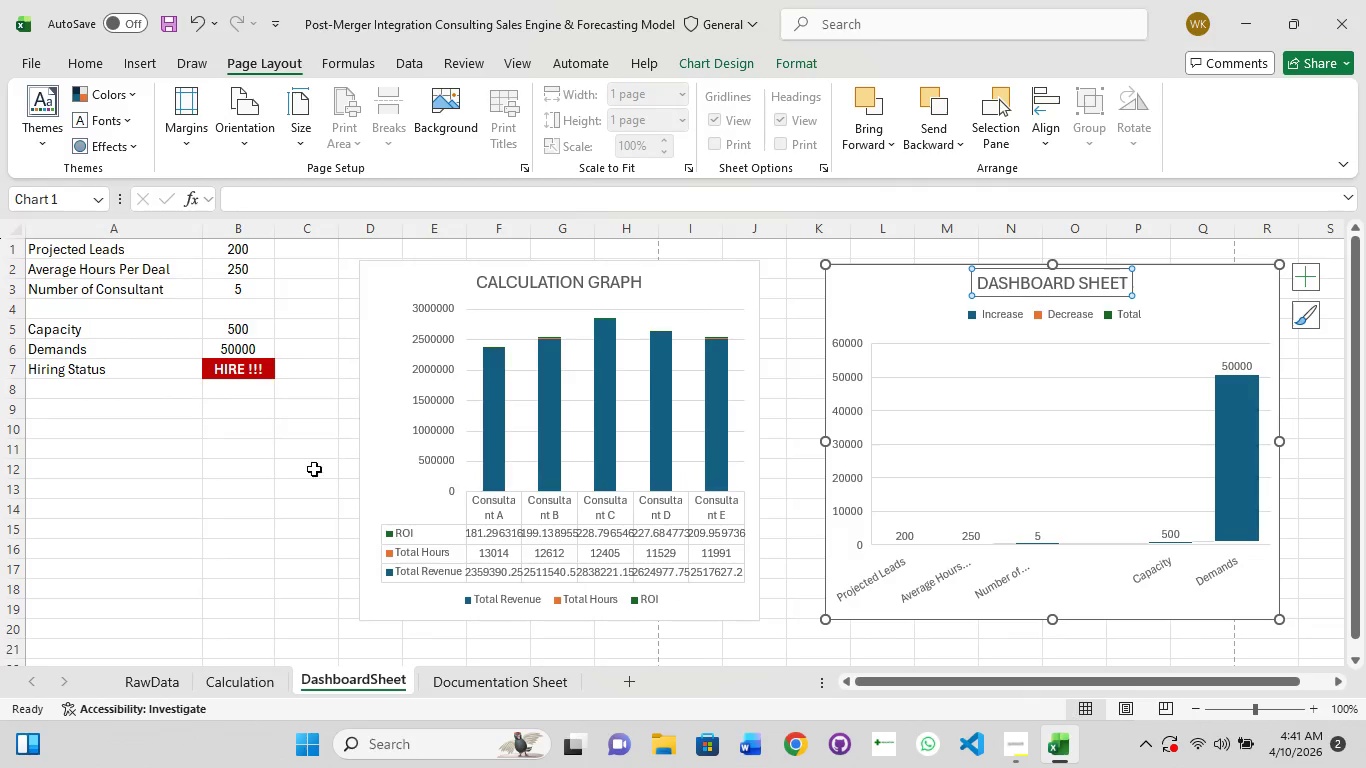 
left_click([306, 476])
 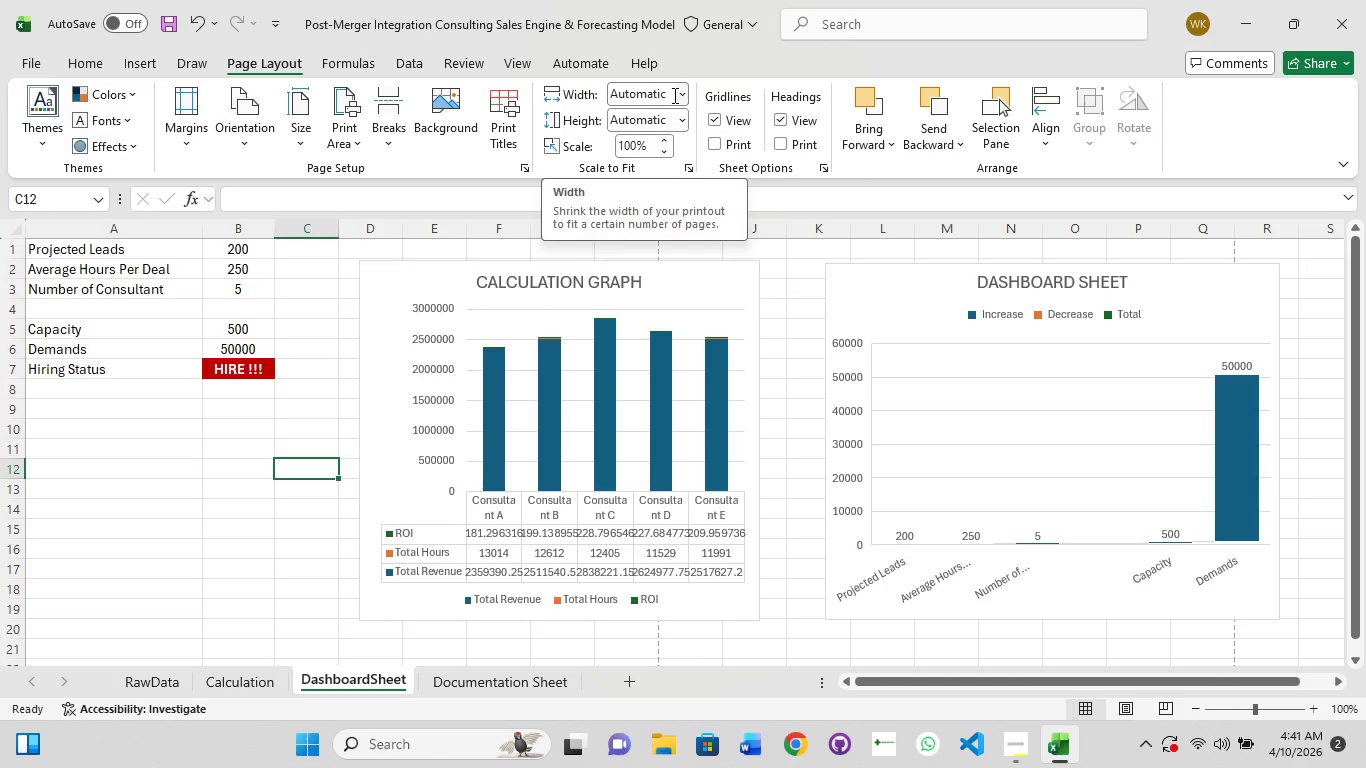 
left_click([680, 95])
 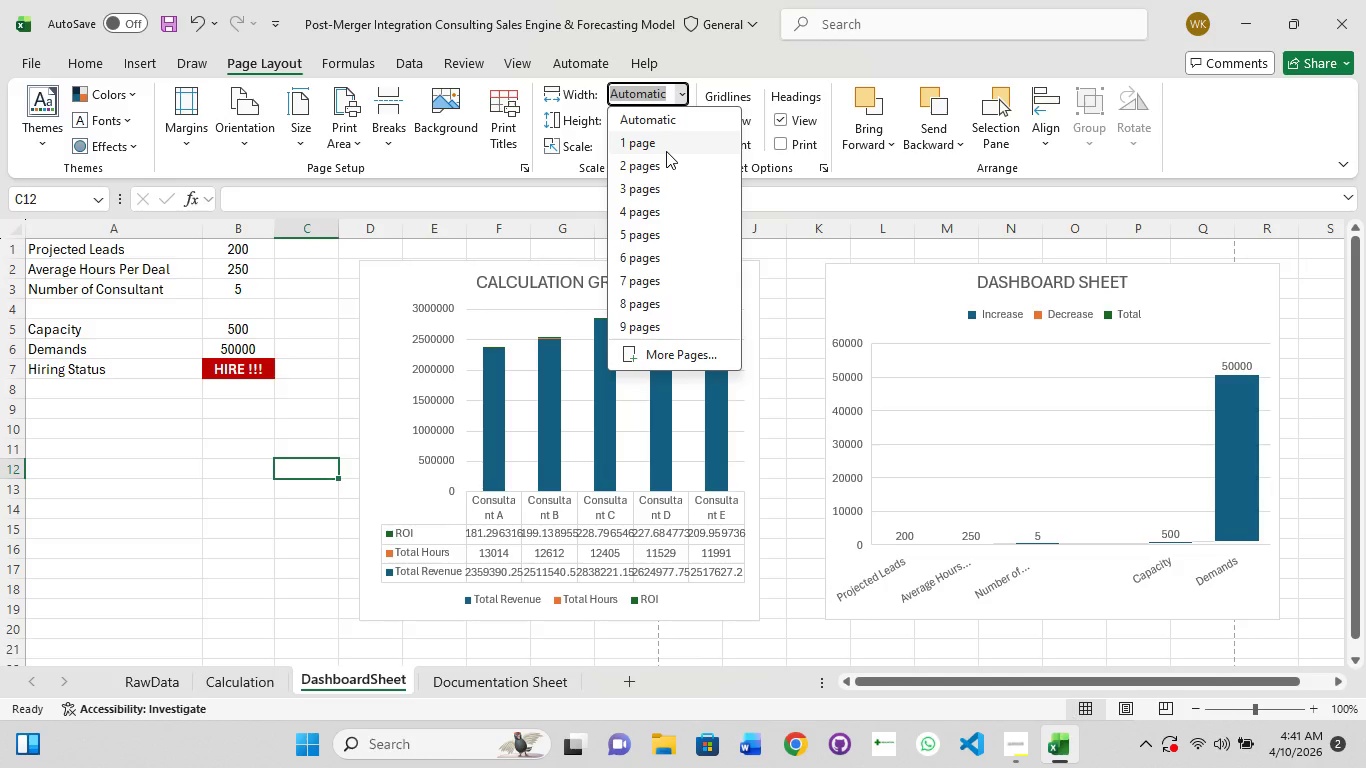 
left_click([666, 151])
 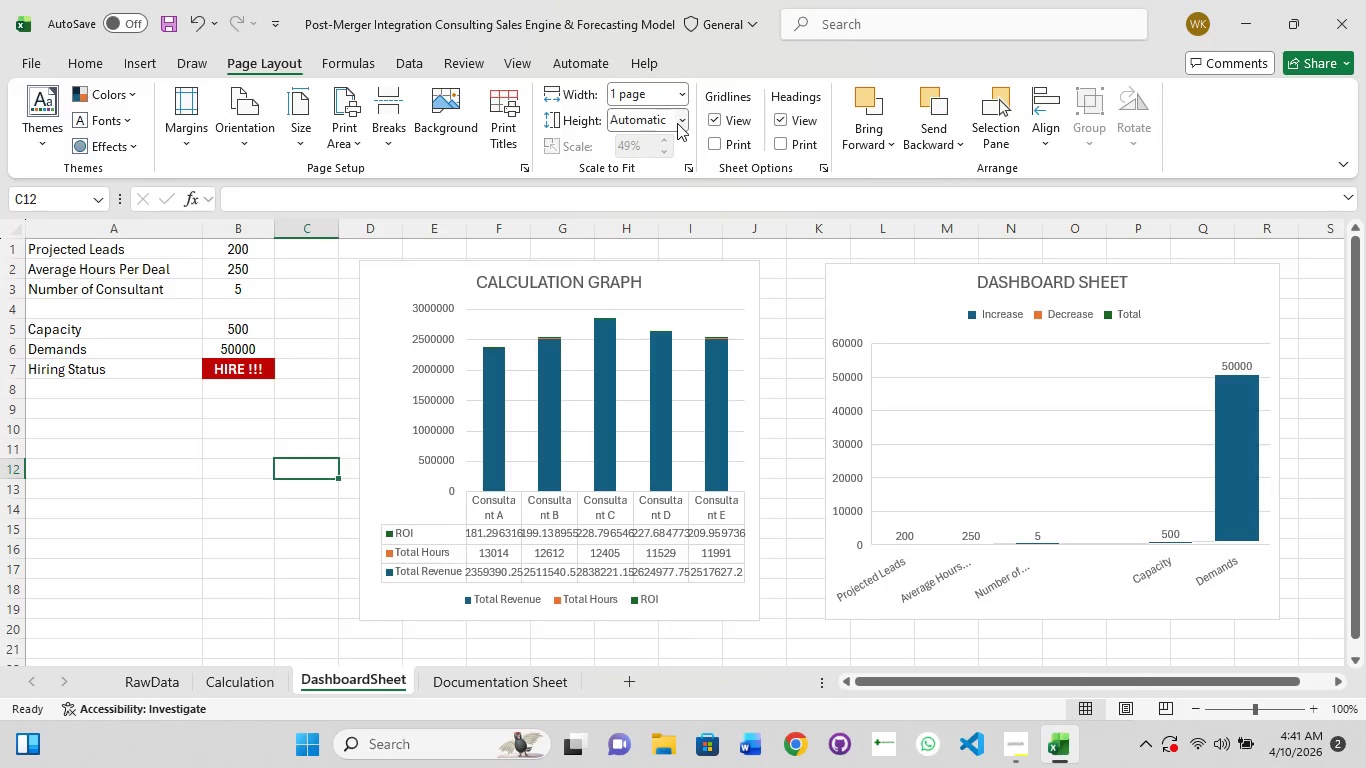 
left_click([678, 121])
 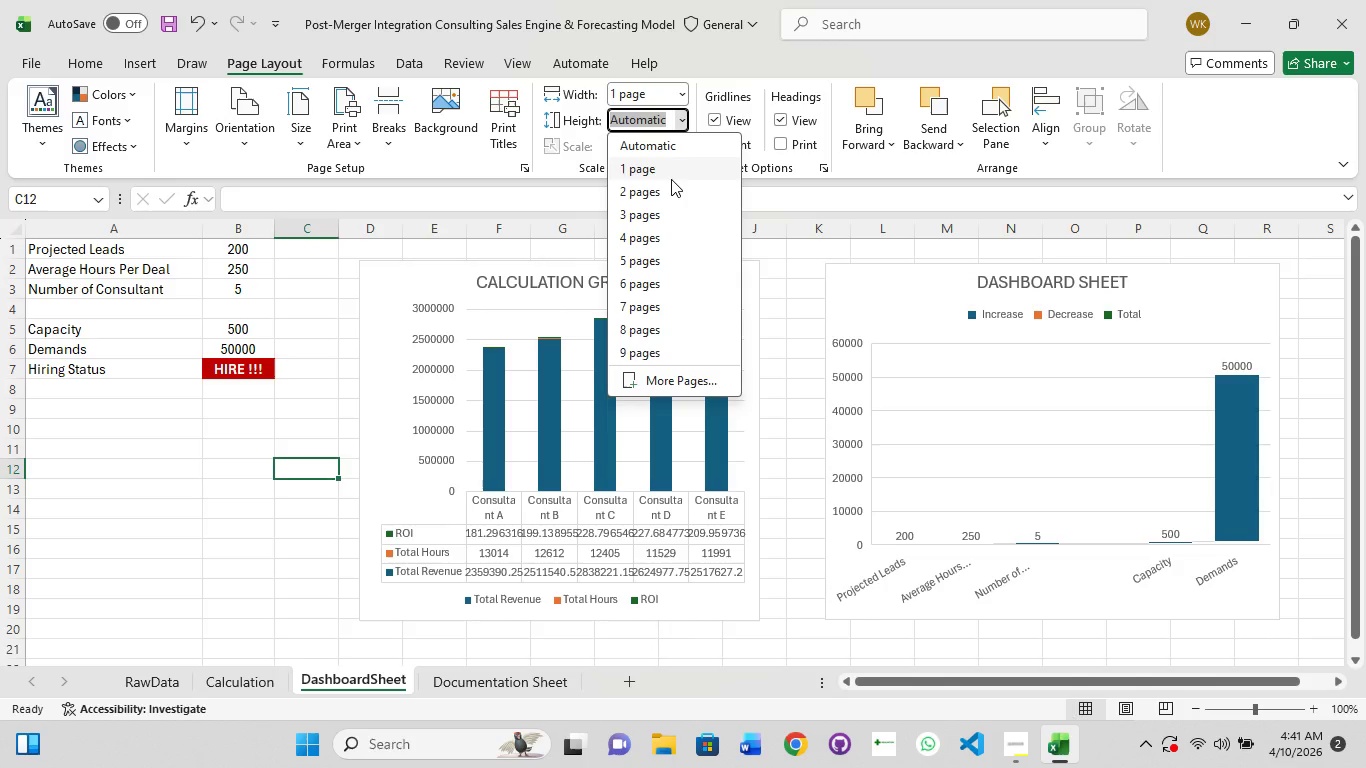 
left_click([671, 179])
 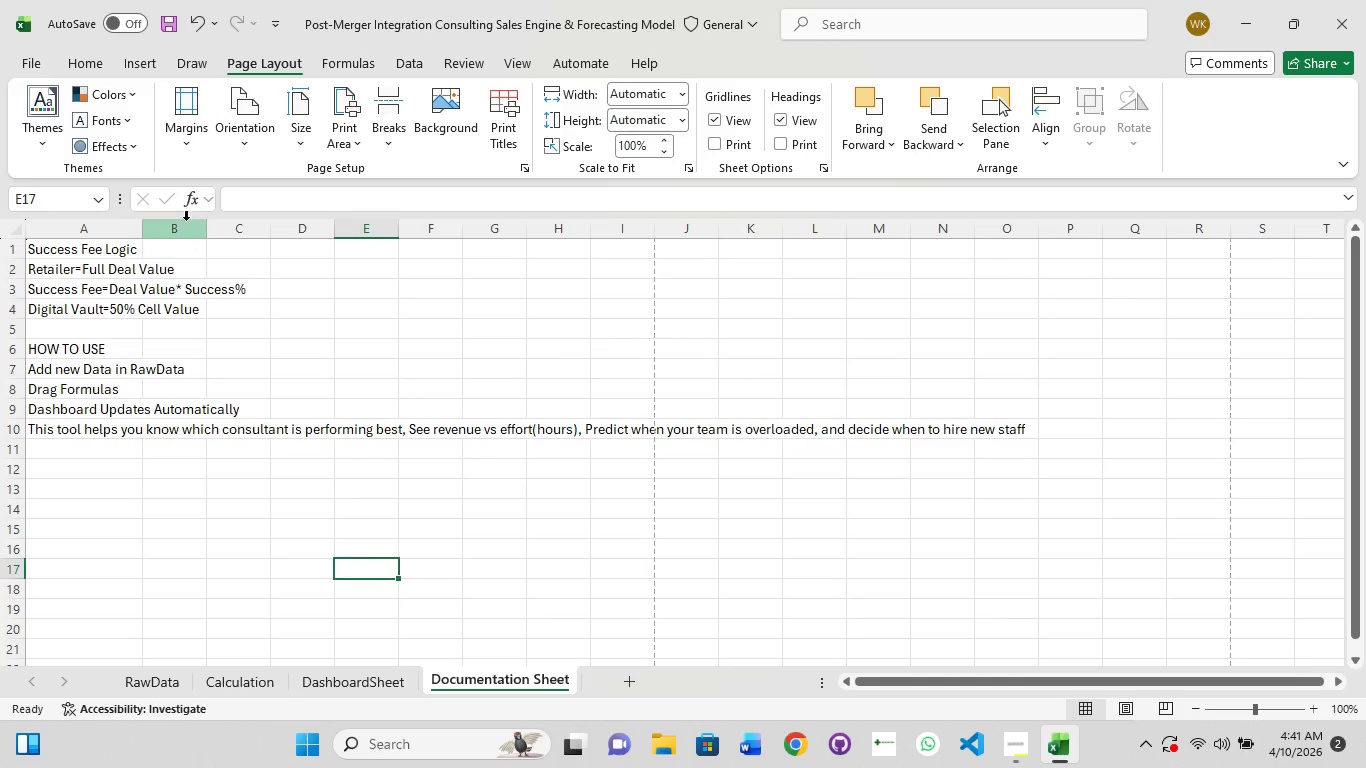 
left_click([238, 114])
 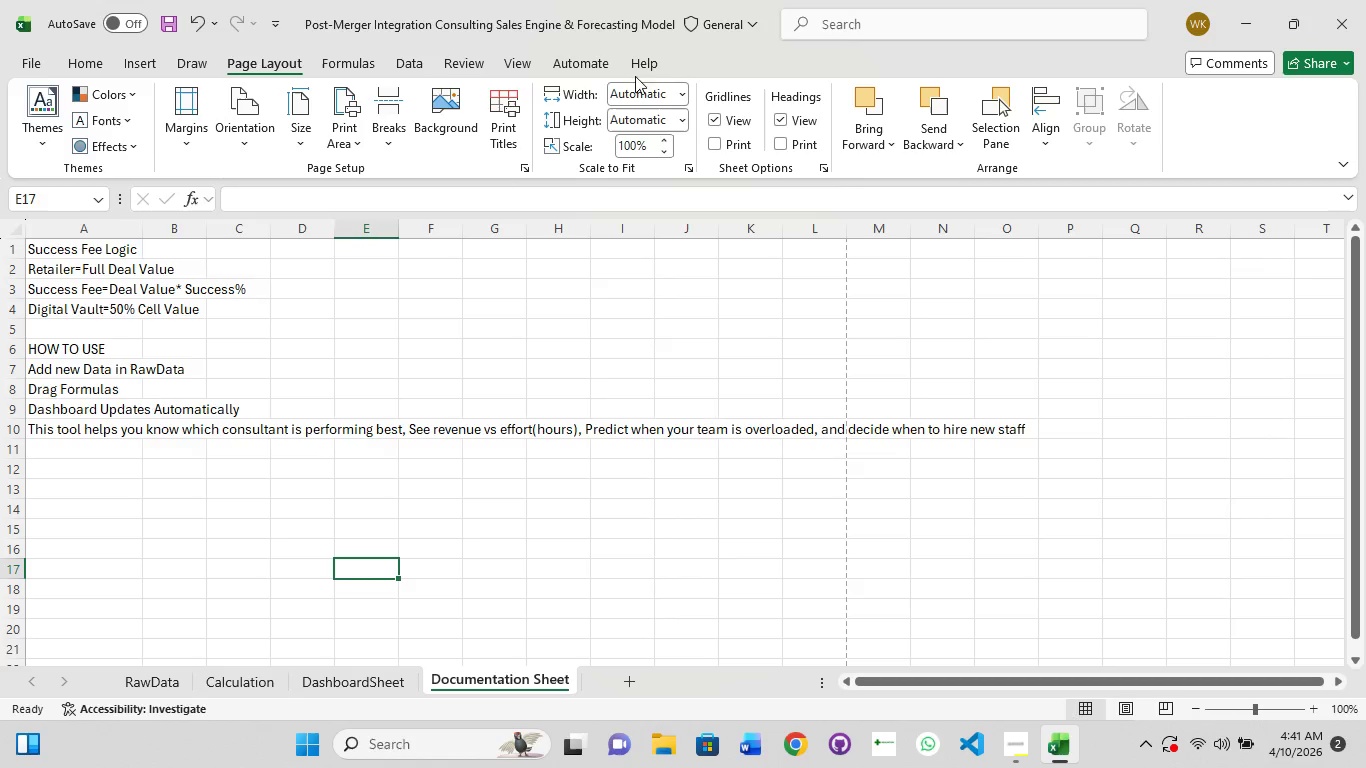 
left_click([682, 88])
 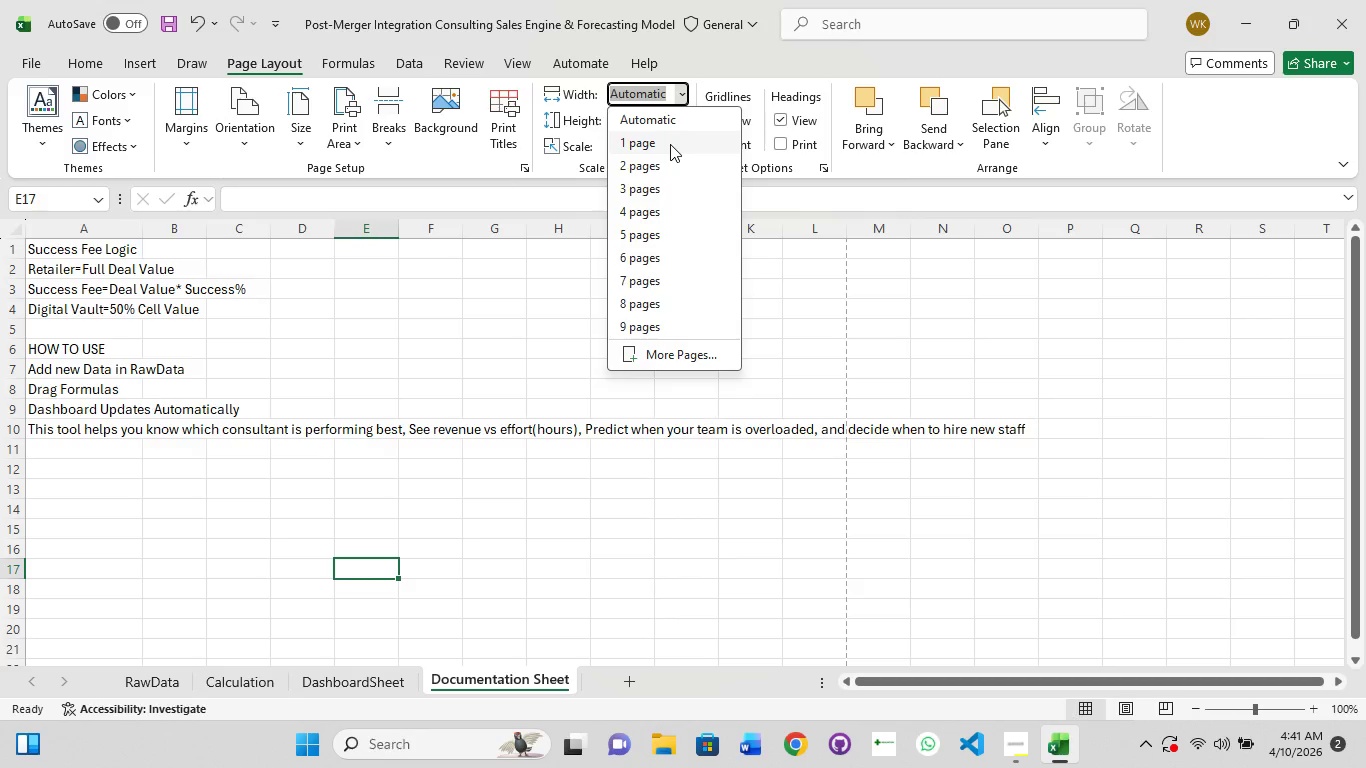 
left_click([670, 144])
 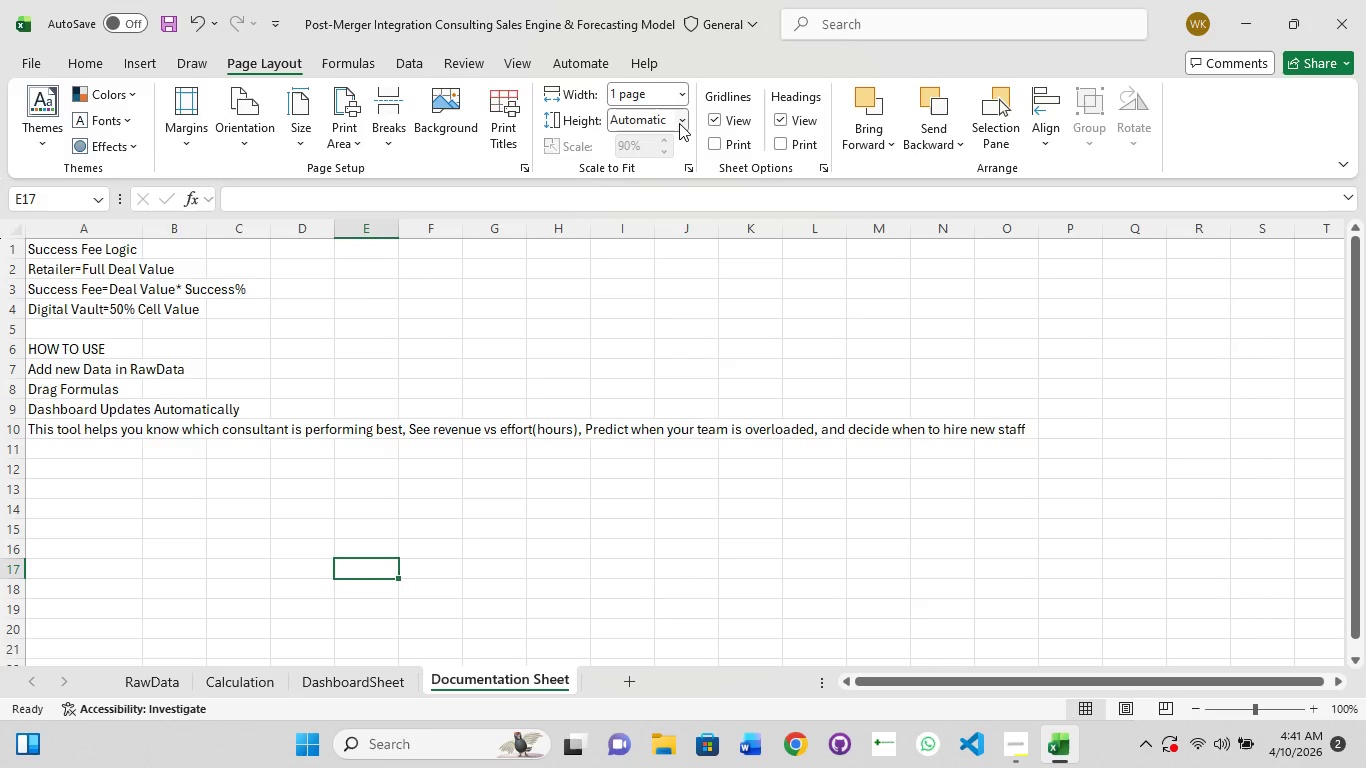 
left_click([679, 123])
 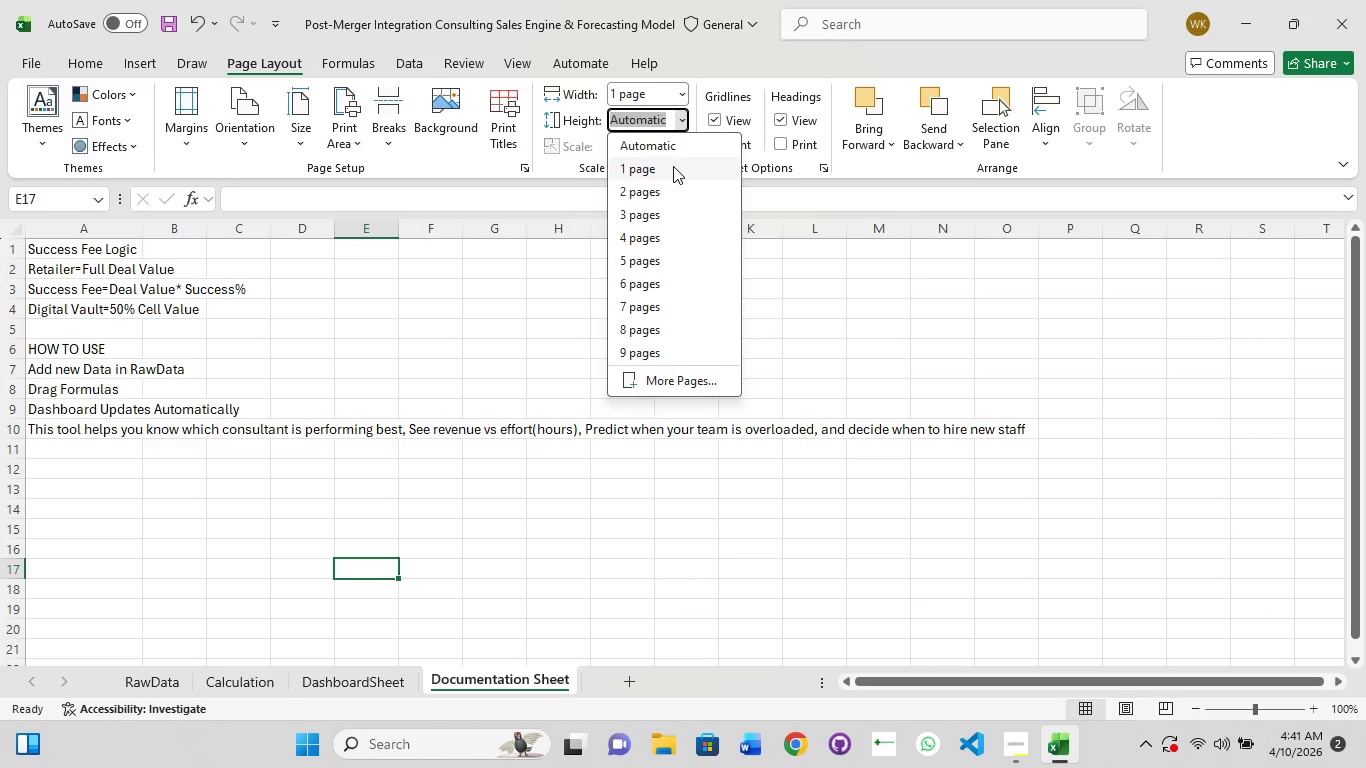 
left_click([672, 167])
 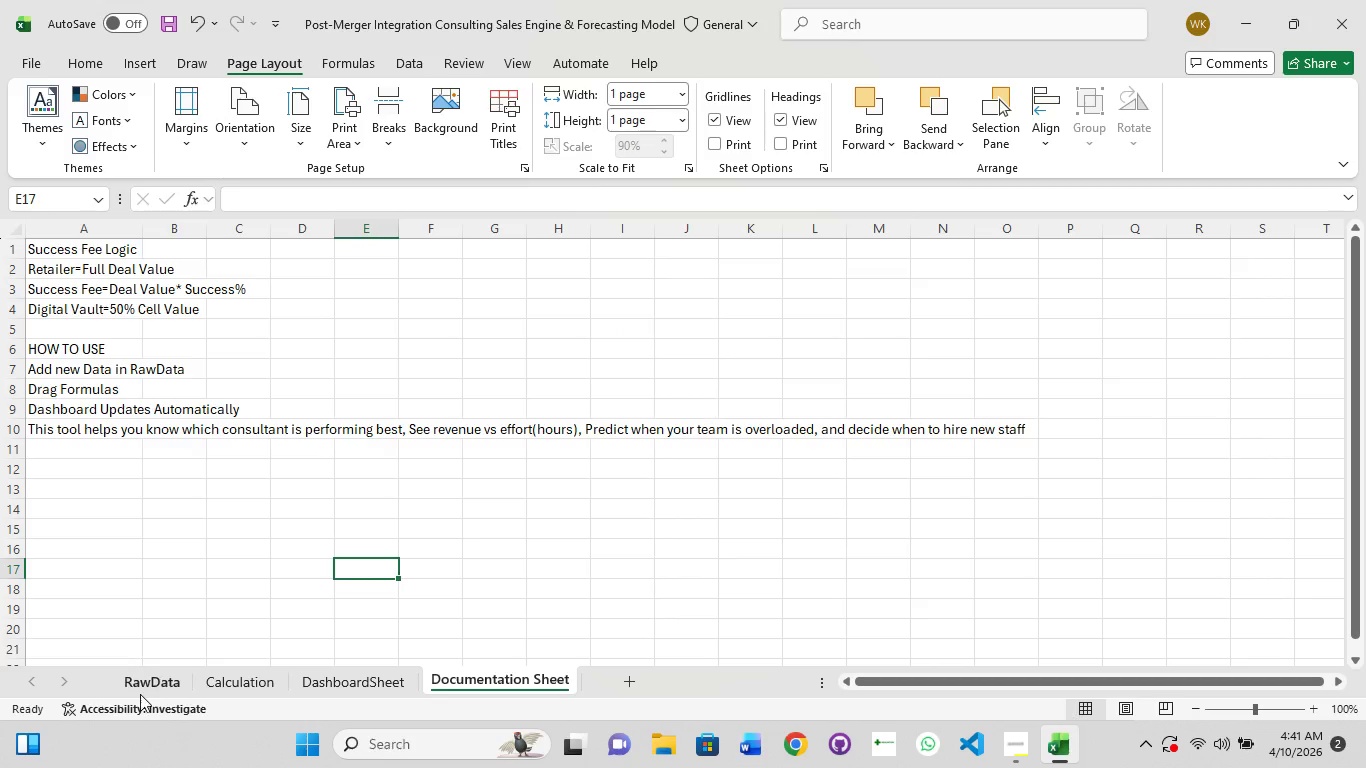 
left_click([140, 684])
 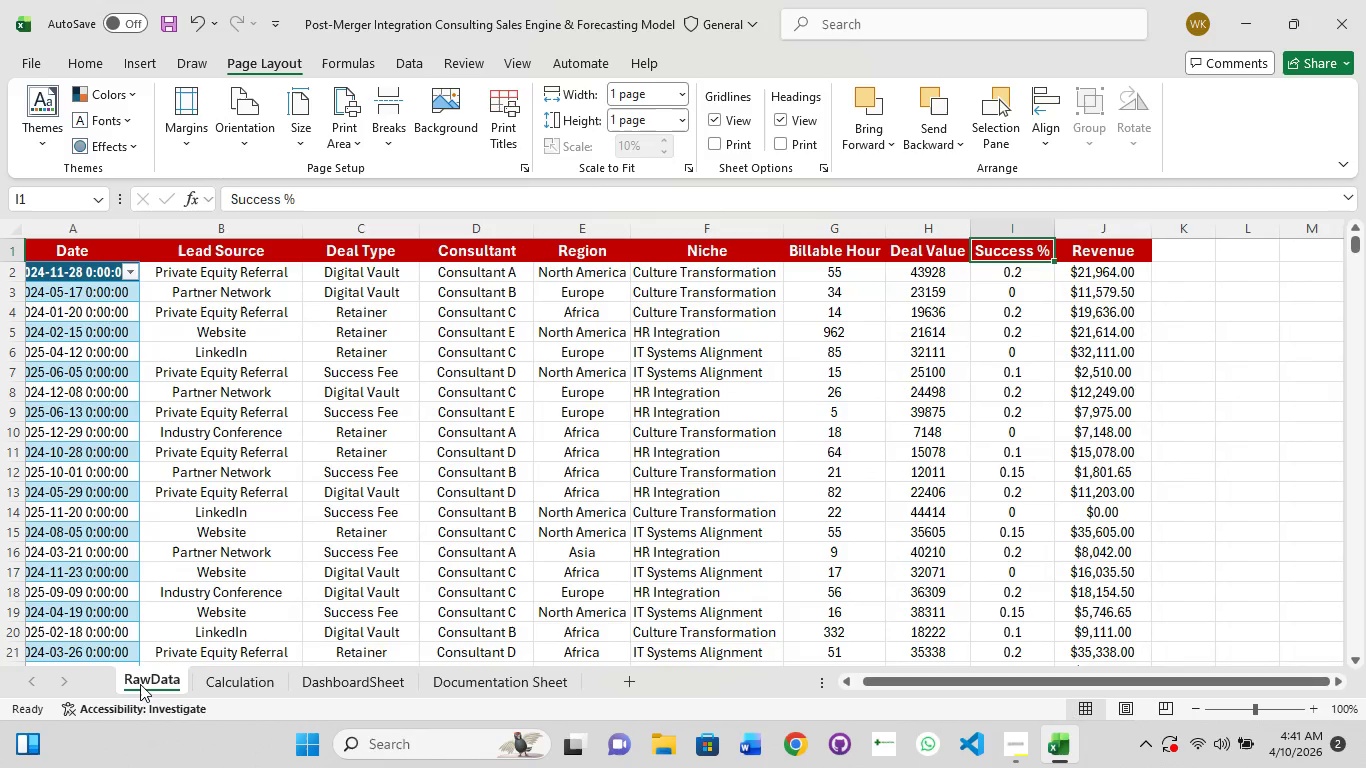 
hold_key(key=ControlLeft, duration=0.91)
 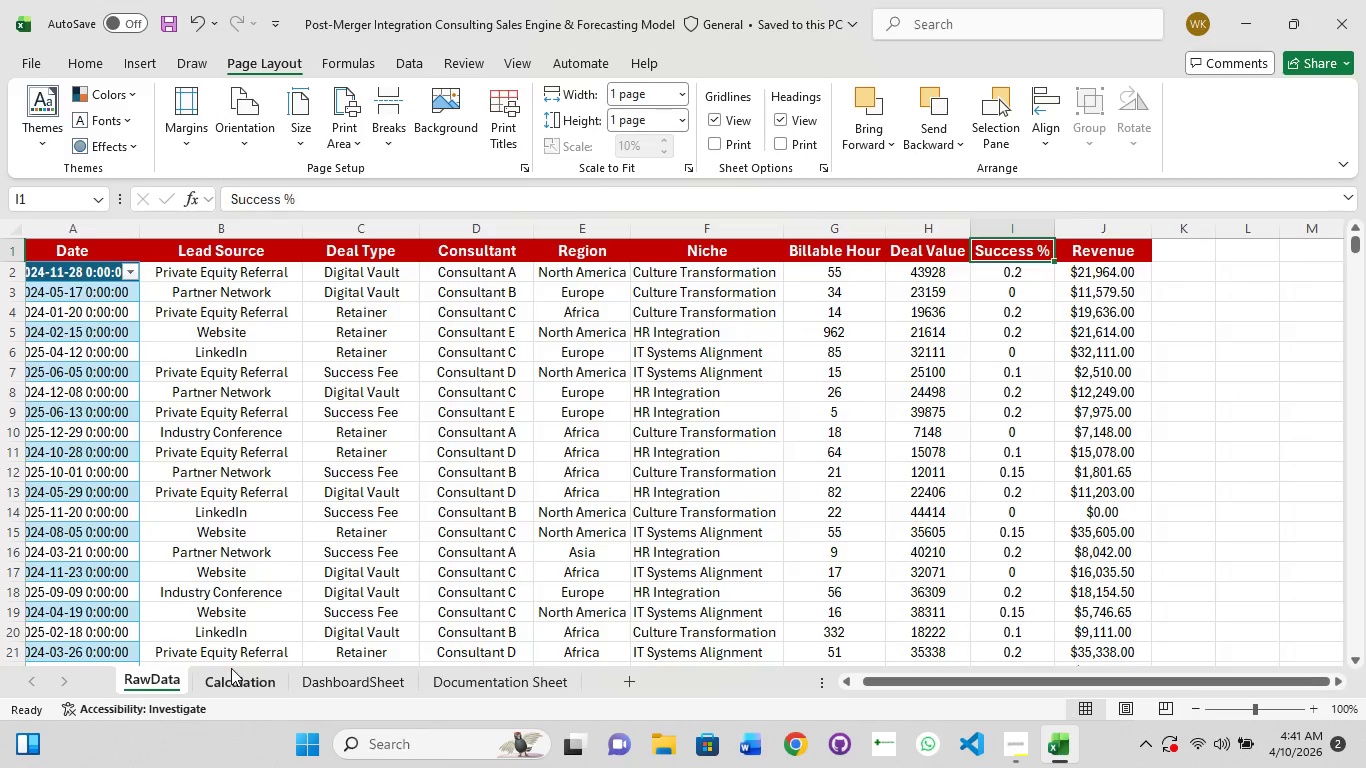 
hold_key(key=S, duration=0.31)
 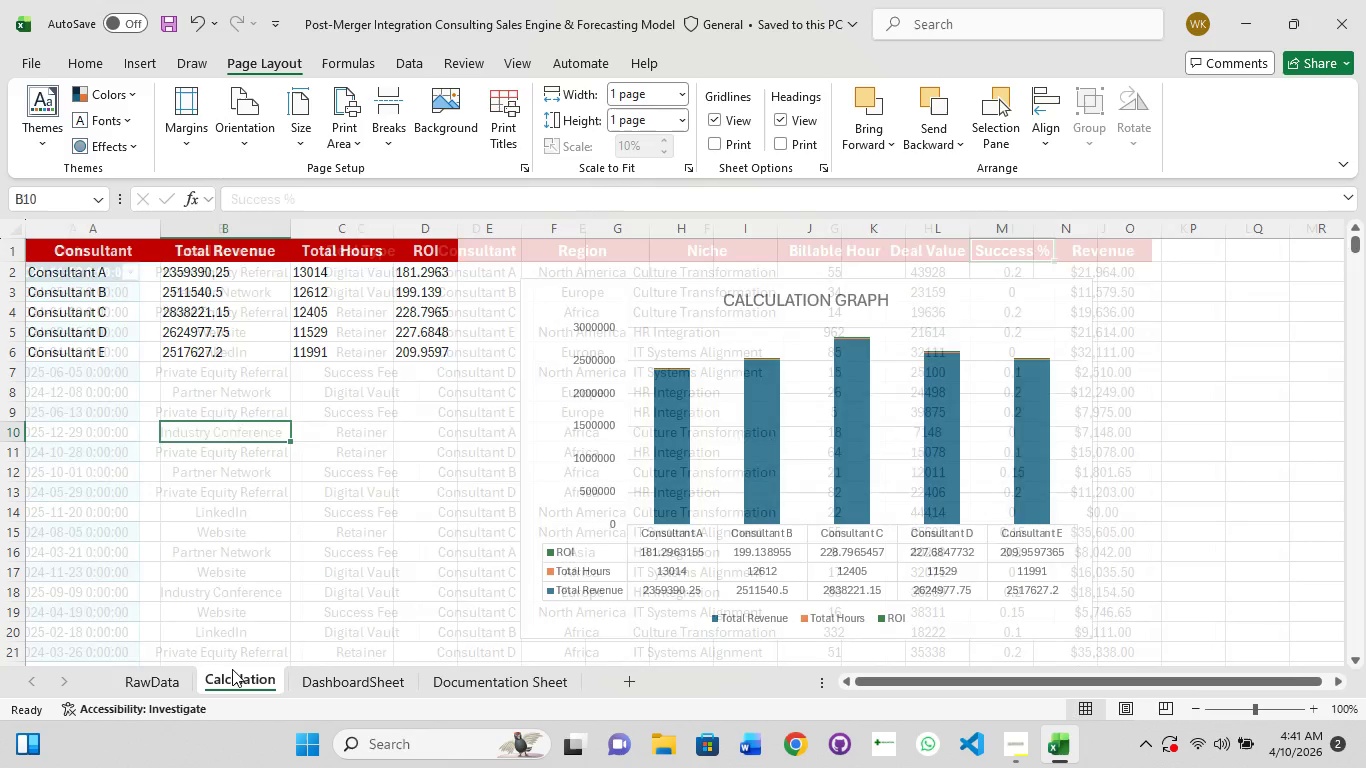 
key(Control+S)
 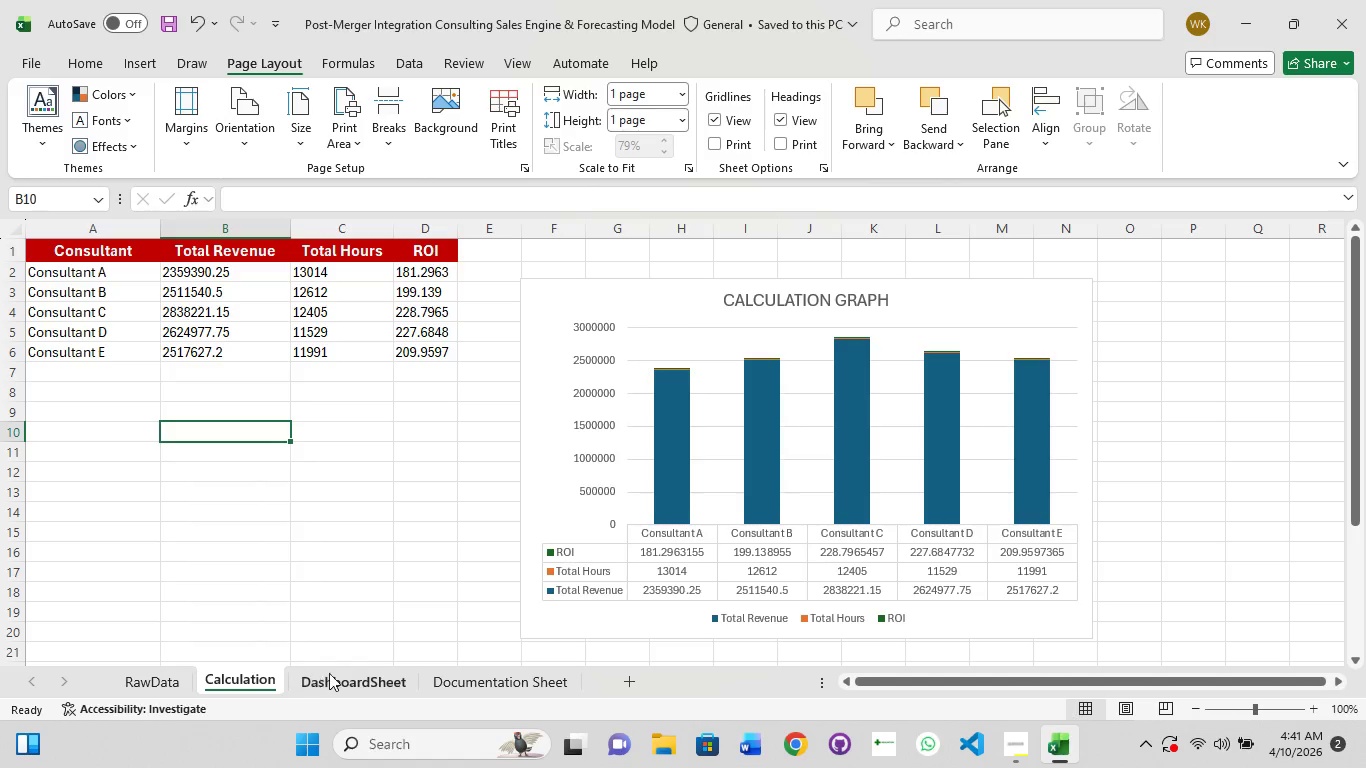 
left_click([338, 674])
 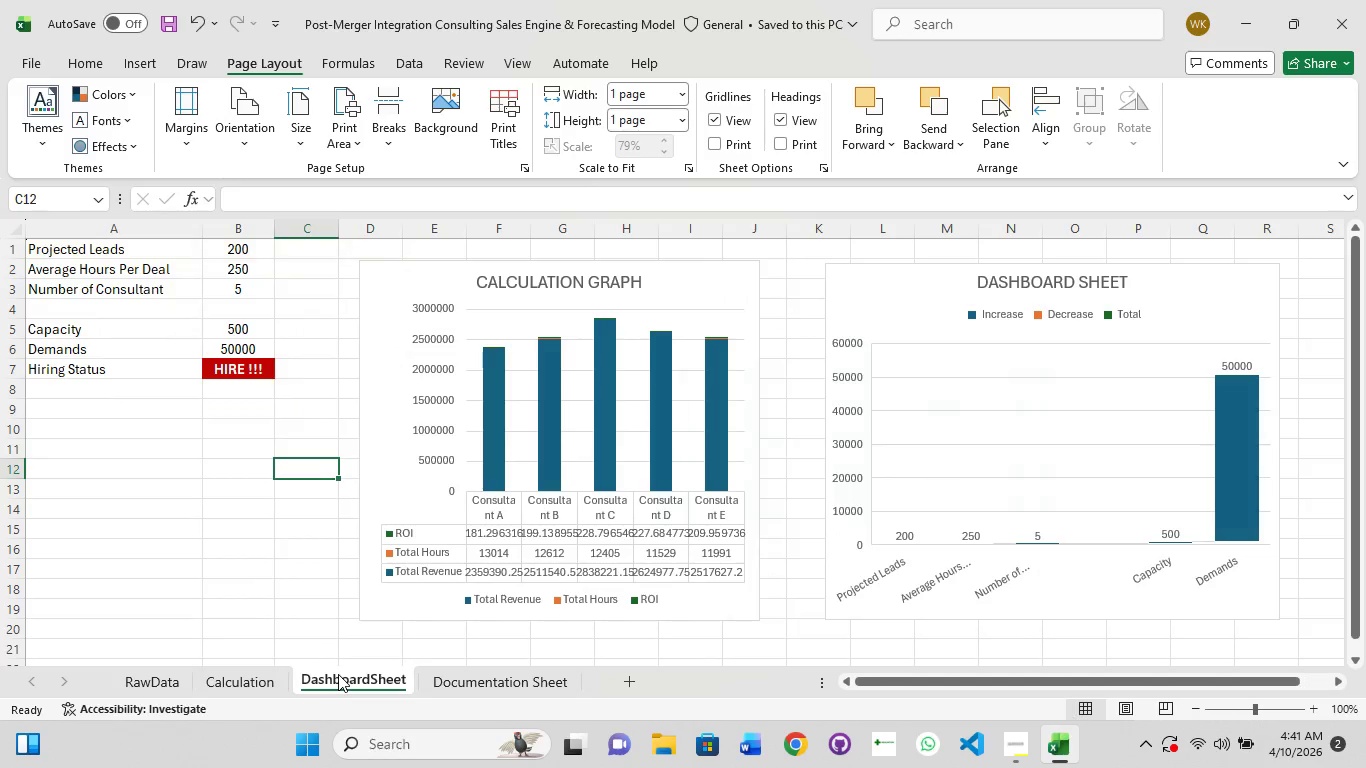 
key(Control+S)
 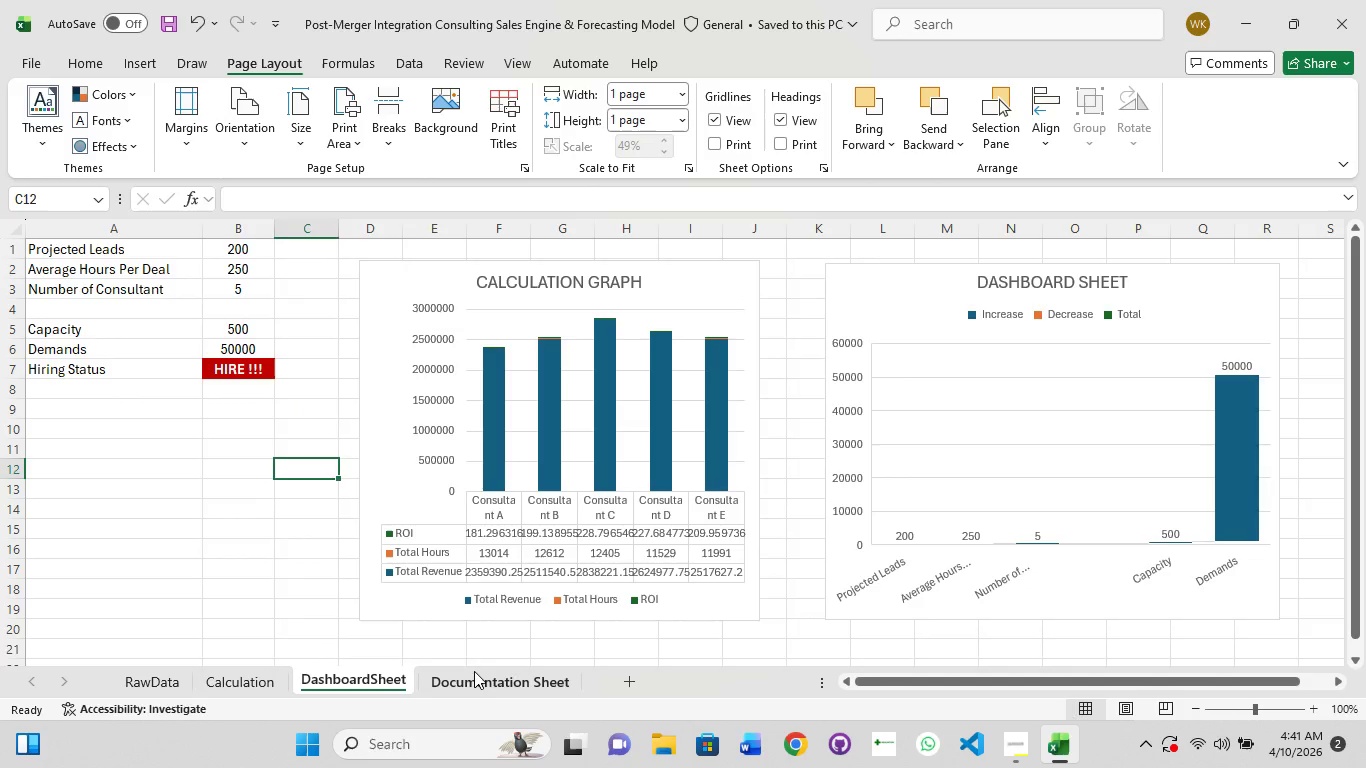 
left_click([476, 679])
 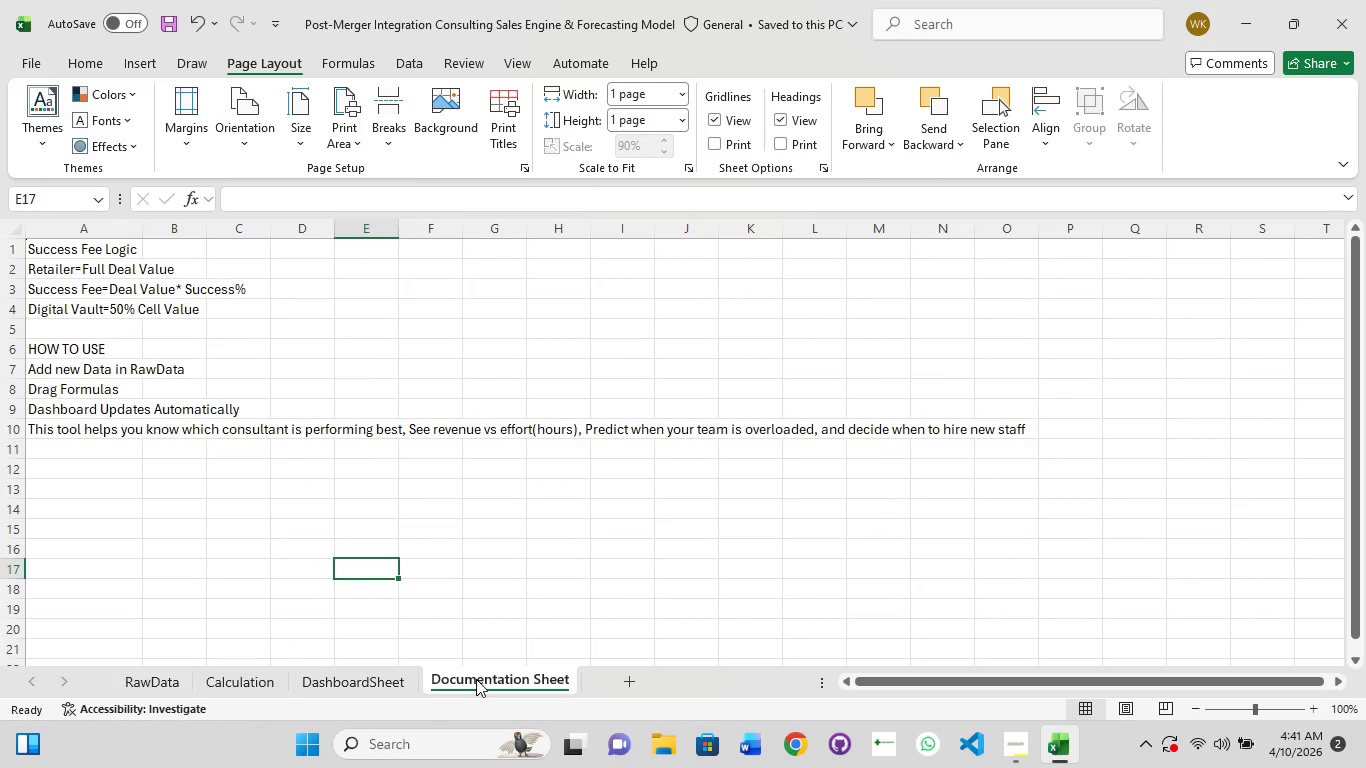 
key(Control+S)
 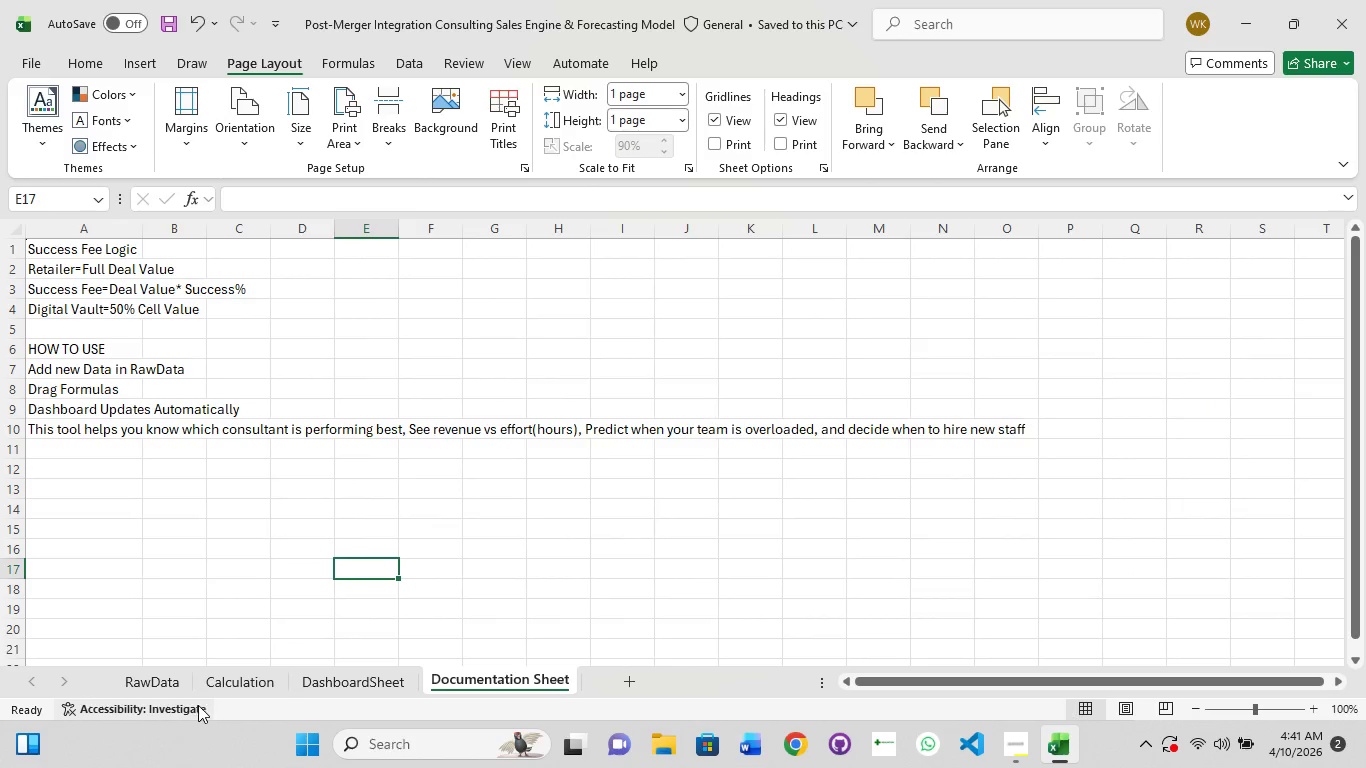 
left_click([164, 686])
 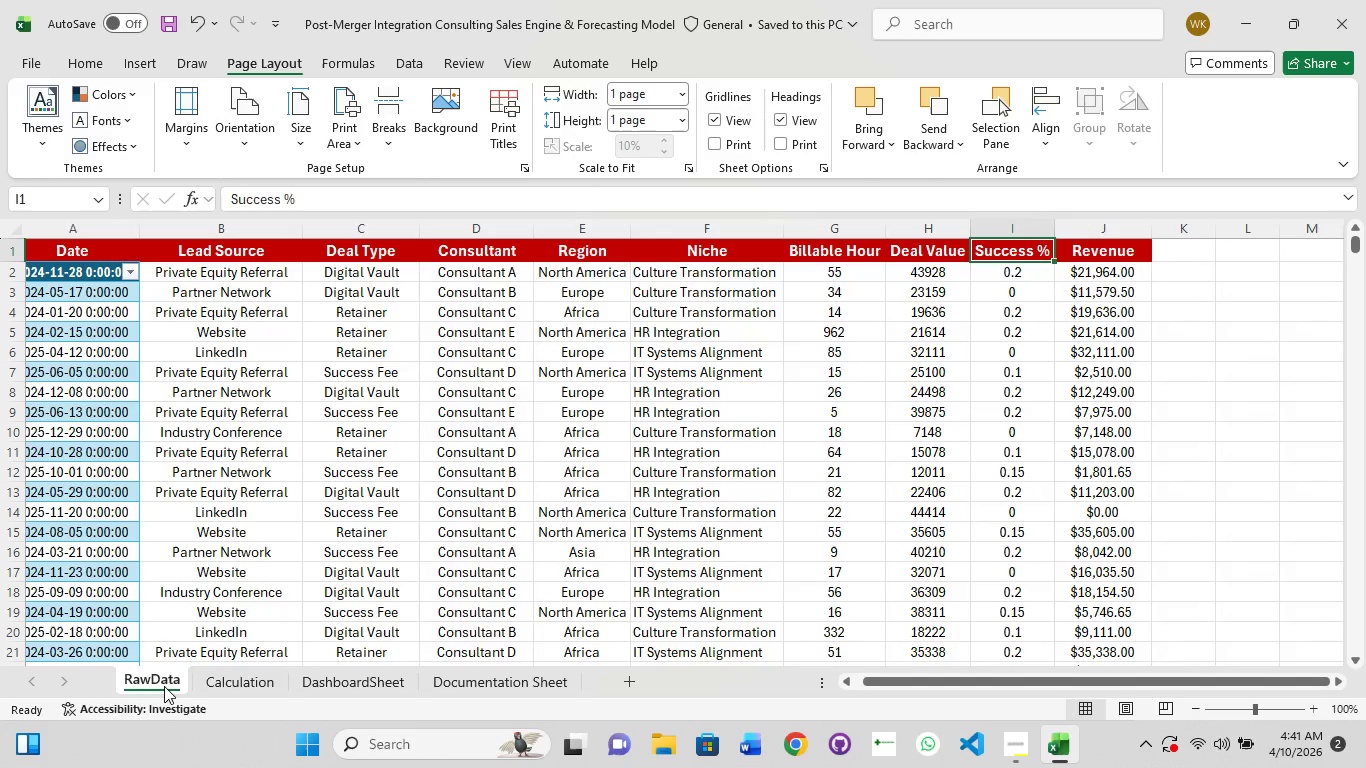 
key(Control+S)
 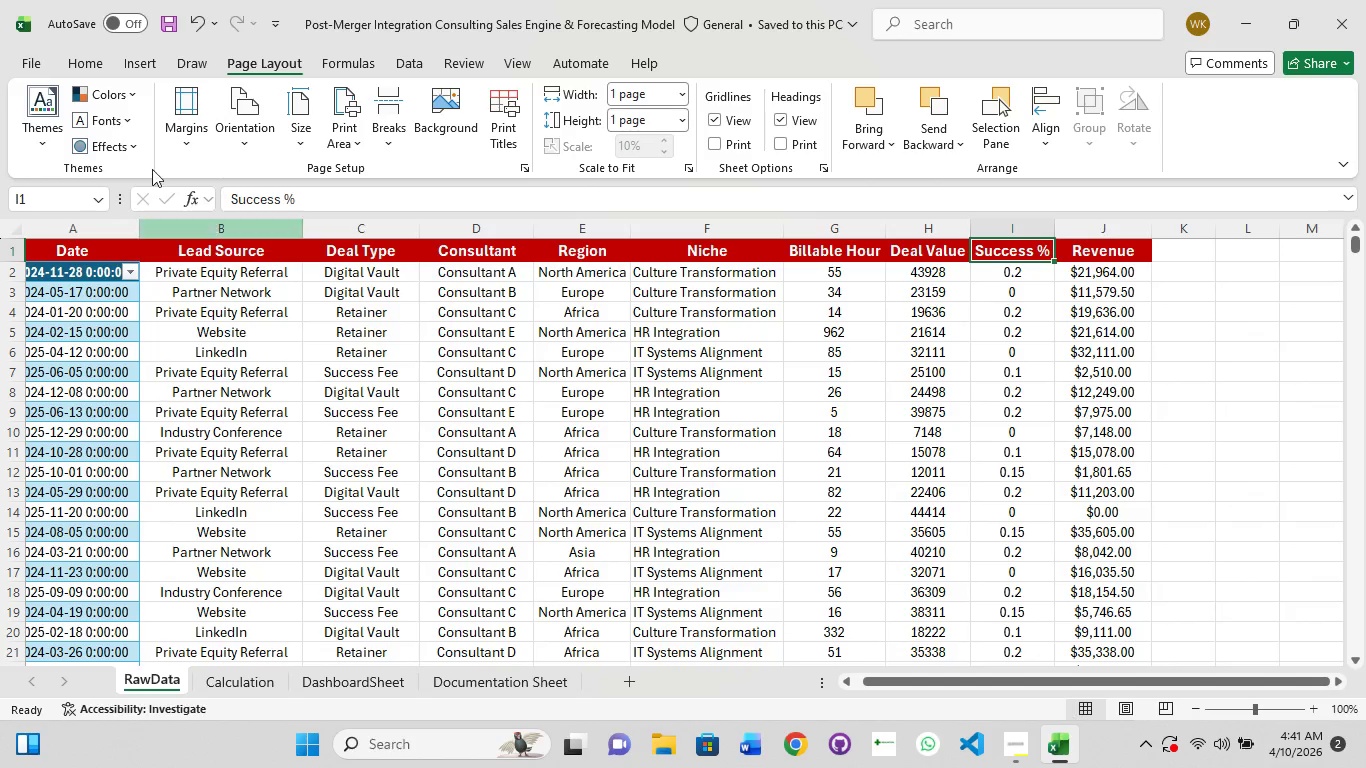 
mouse_move([383, 103])
 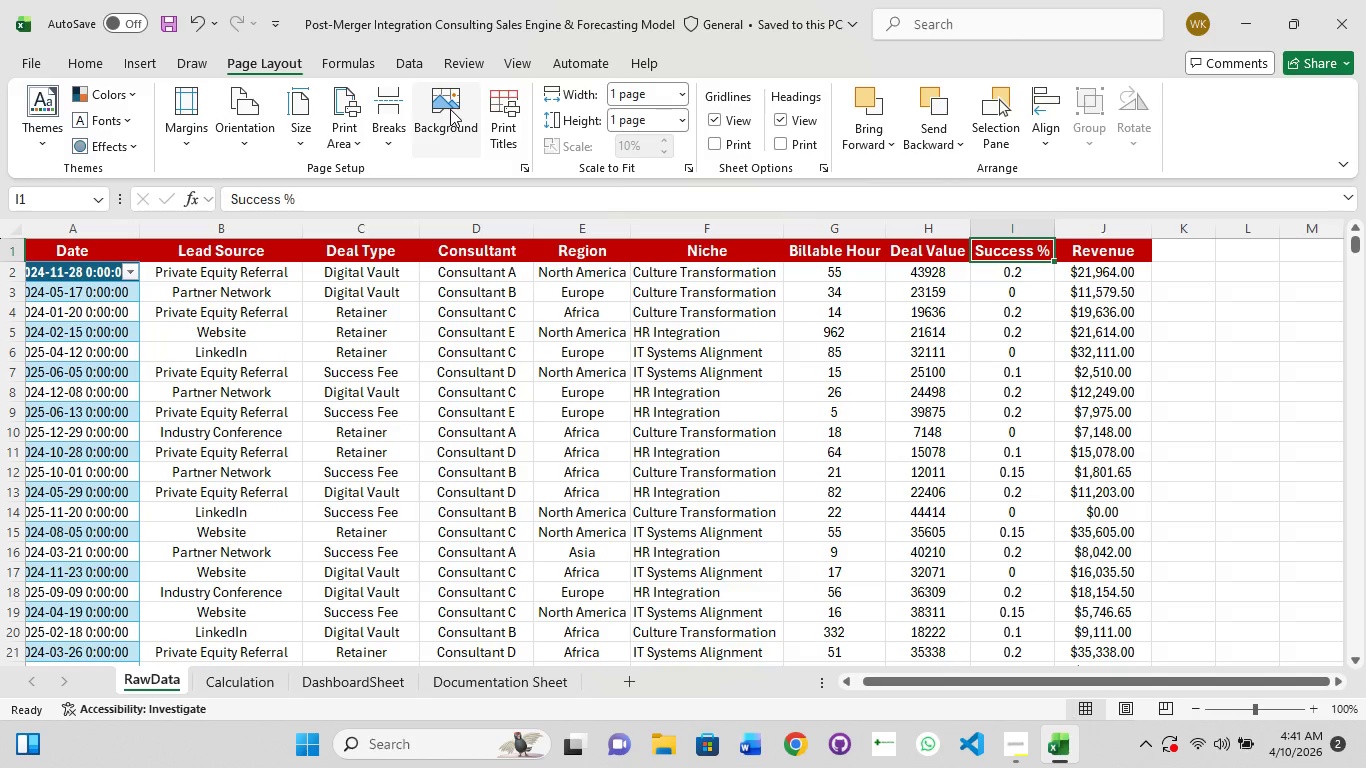 
left_click([450, 109])
 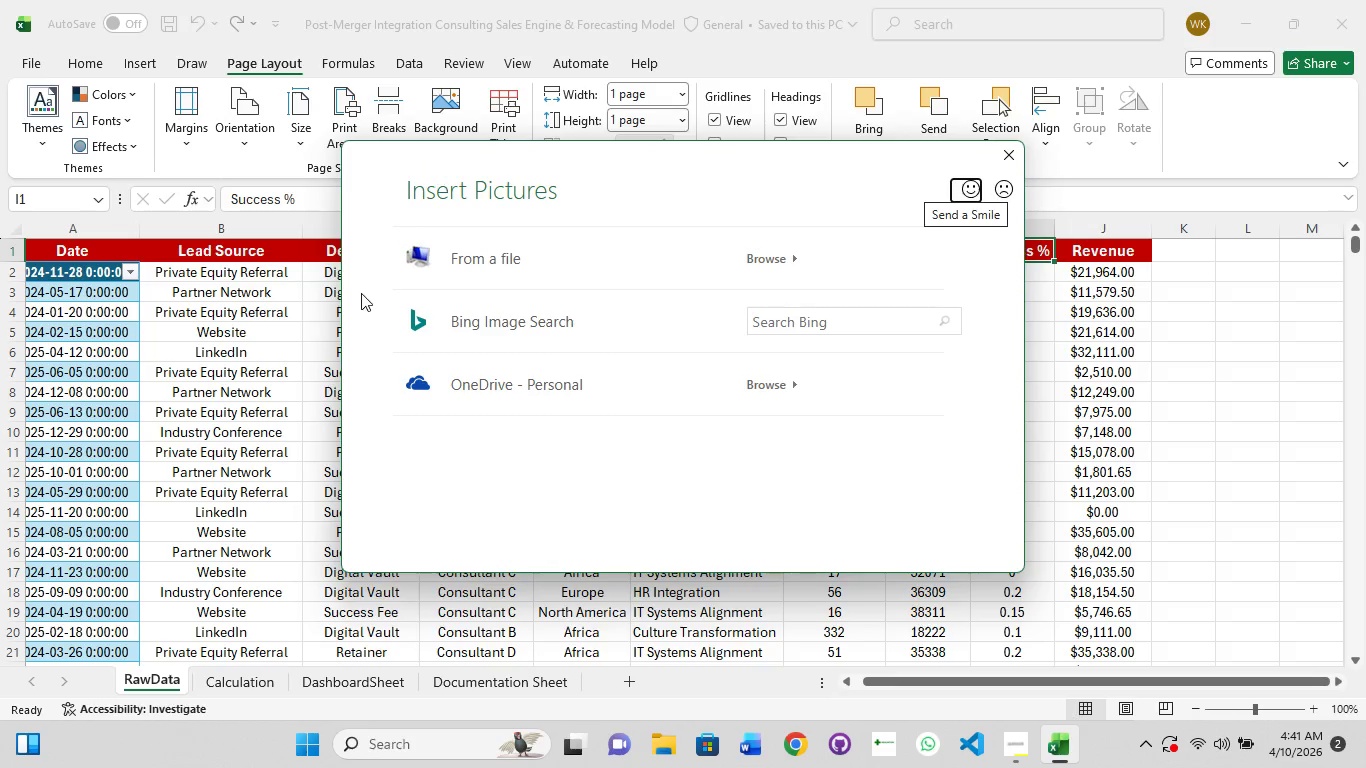 
wait(5.84)
 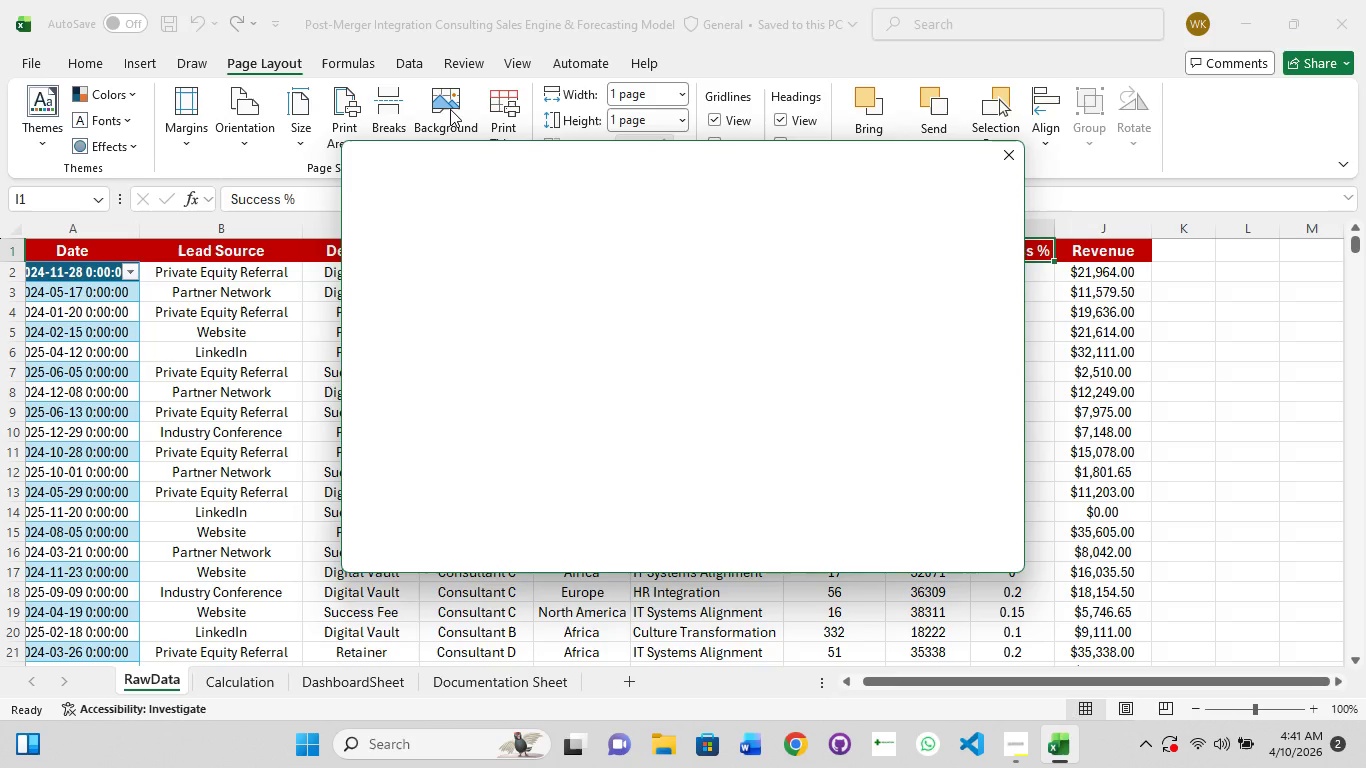 
left_click([996, 155])
 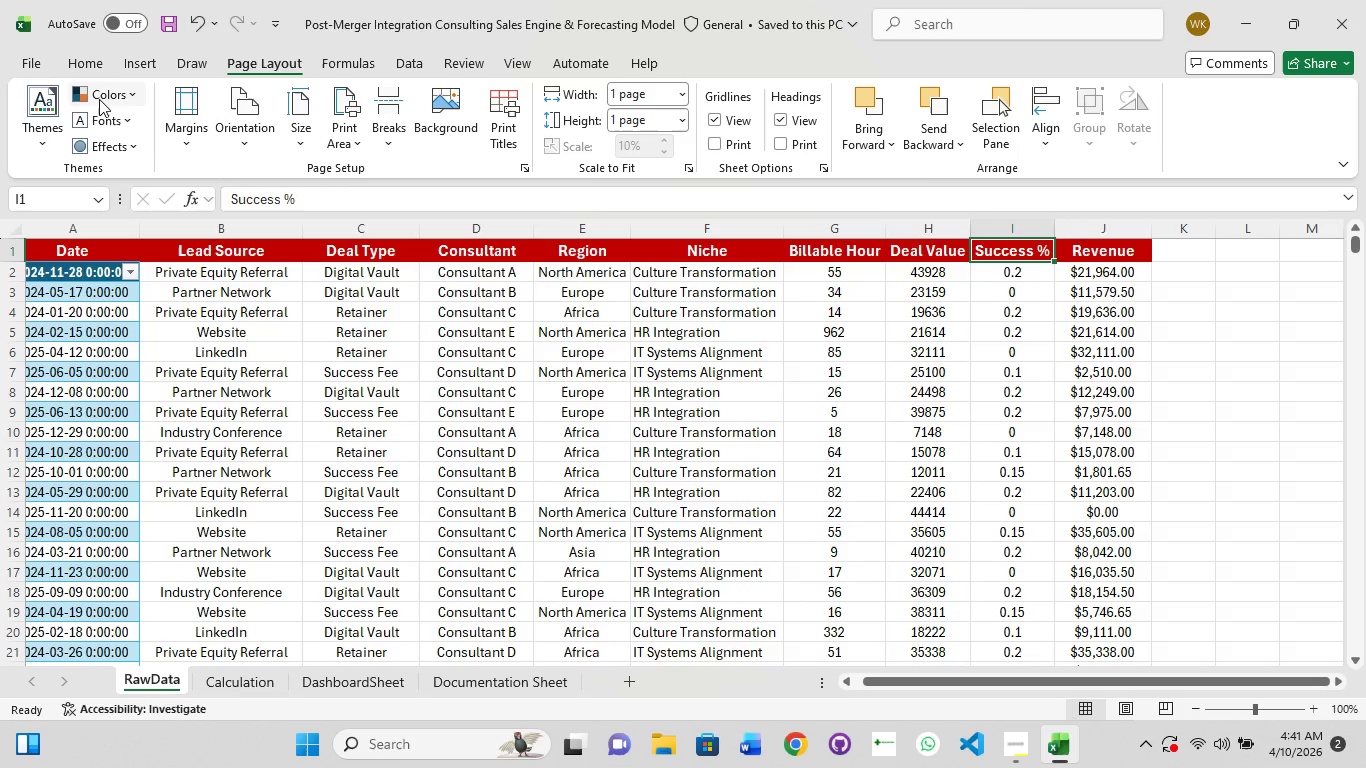 
left_click([99, 99])
 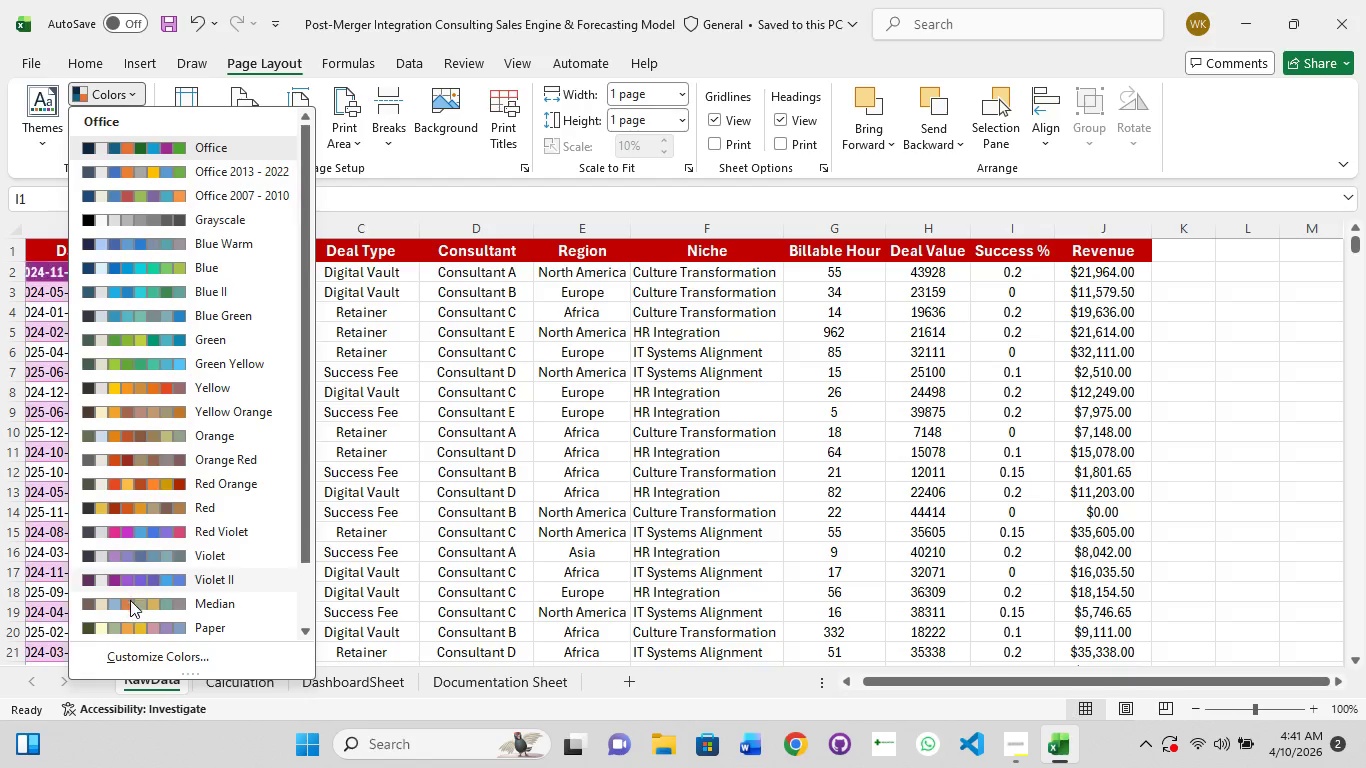 
wait(5.2)
 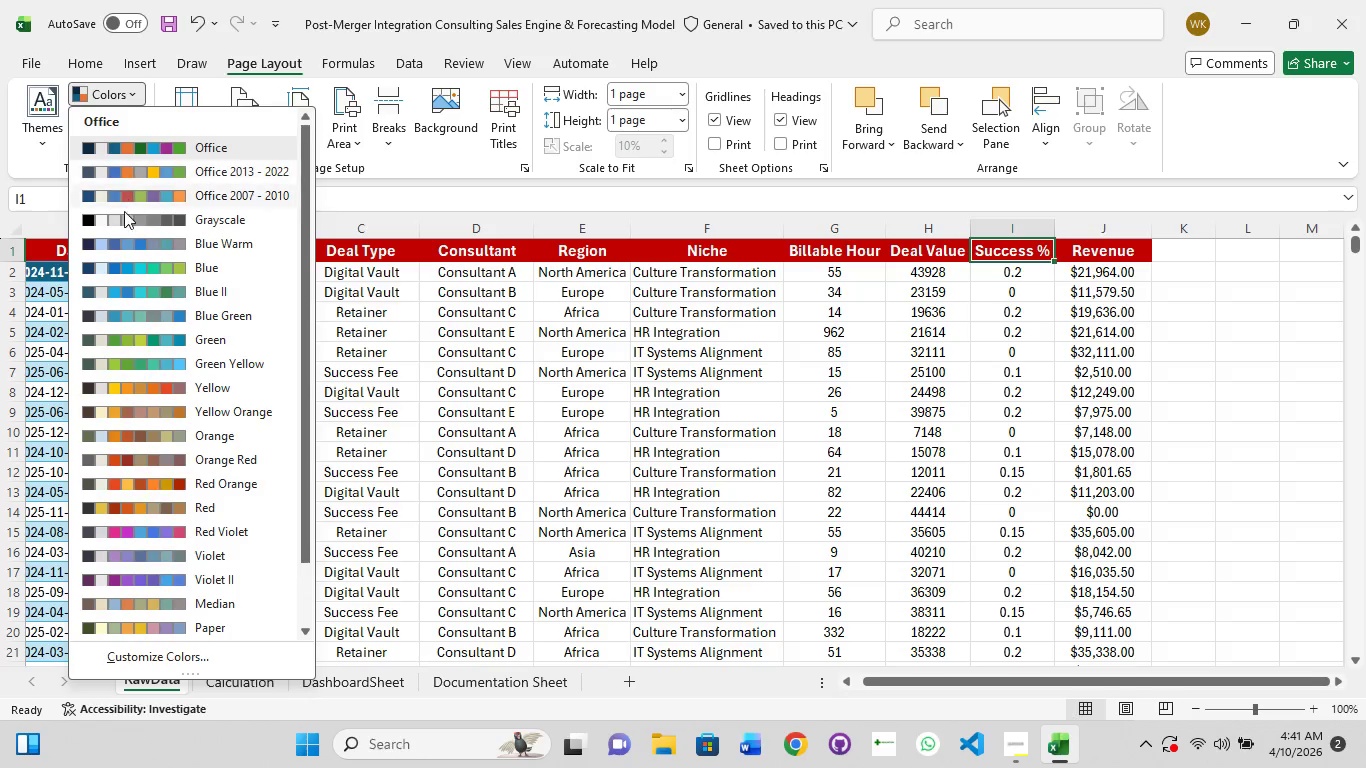 
scroll: coordinate [132, 591], scroll_direction: down, amount: 4.0
 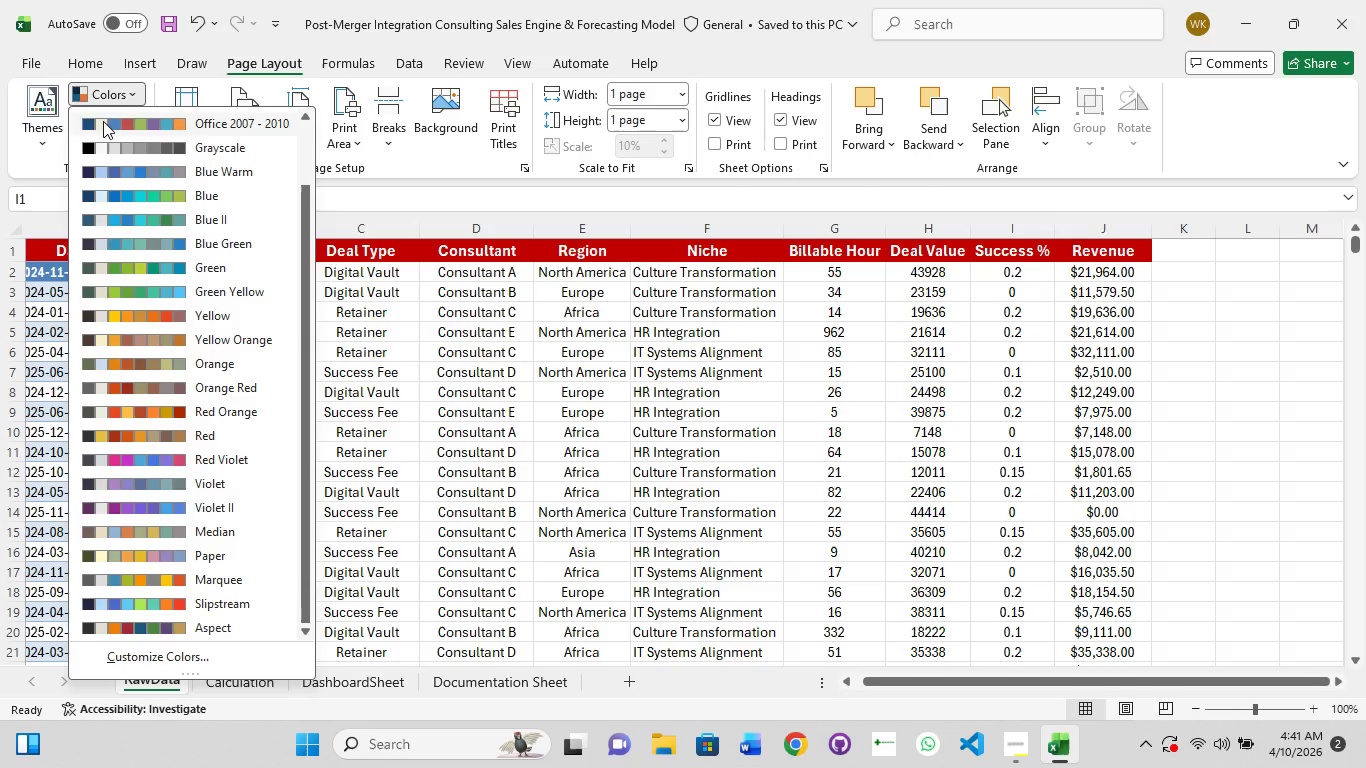 
wait(12.38)
 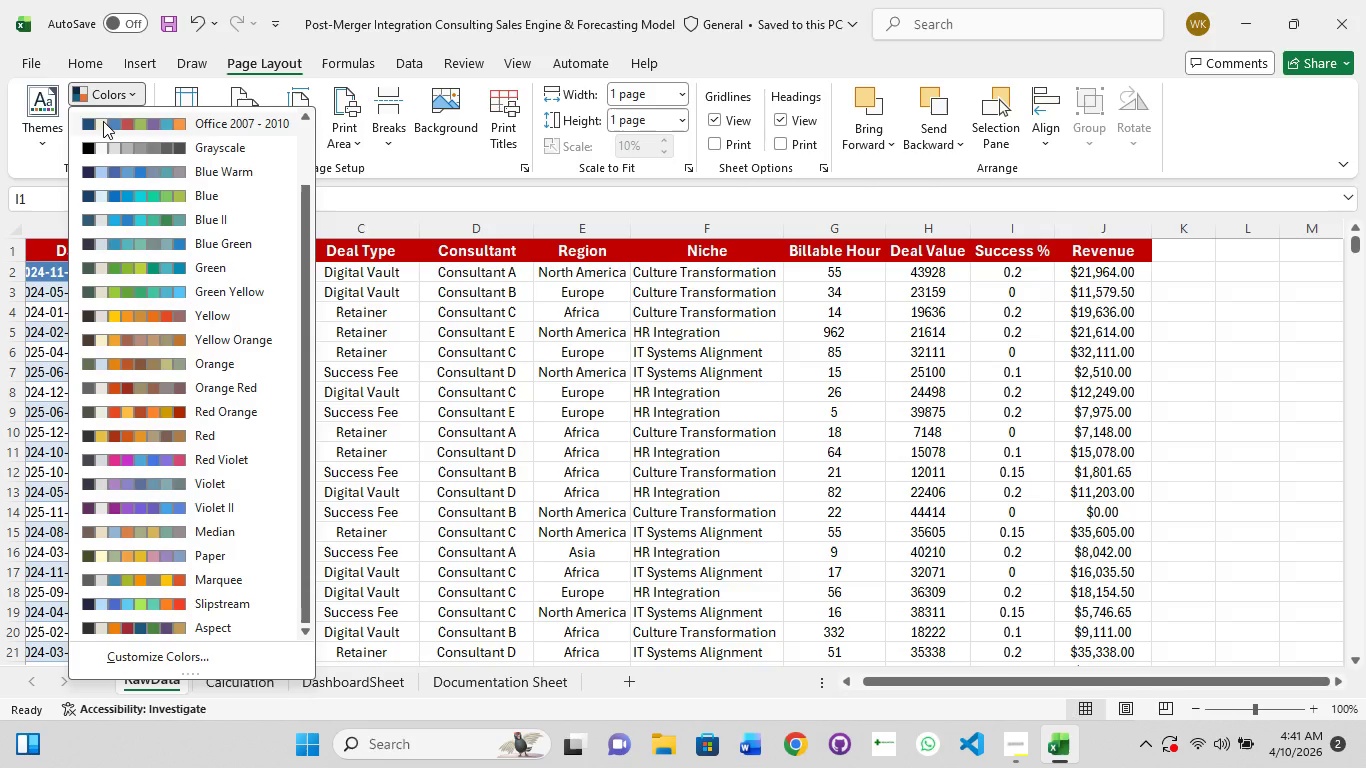 
scroll: coordinate [126, 410], scroll_direction: down, amount: 4.0
 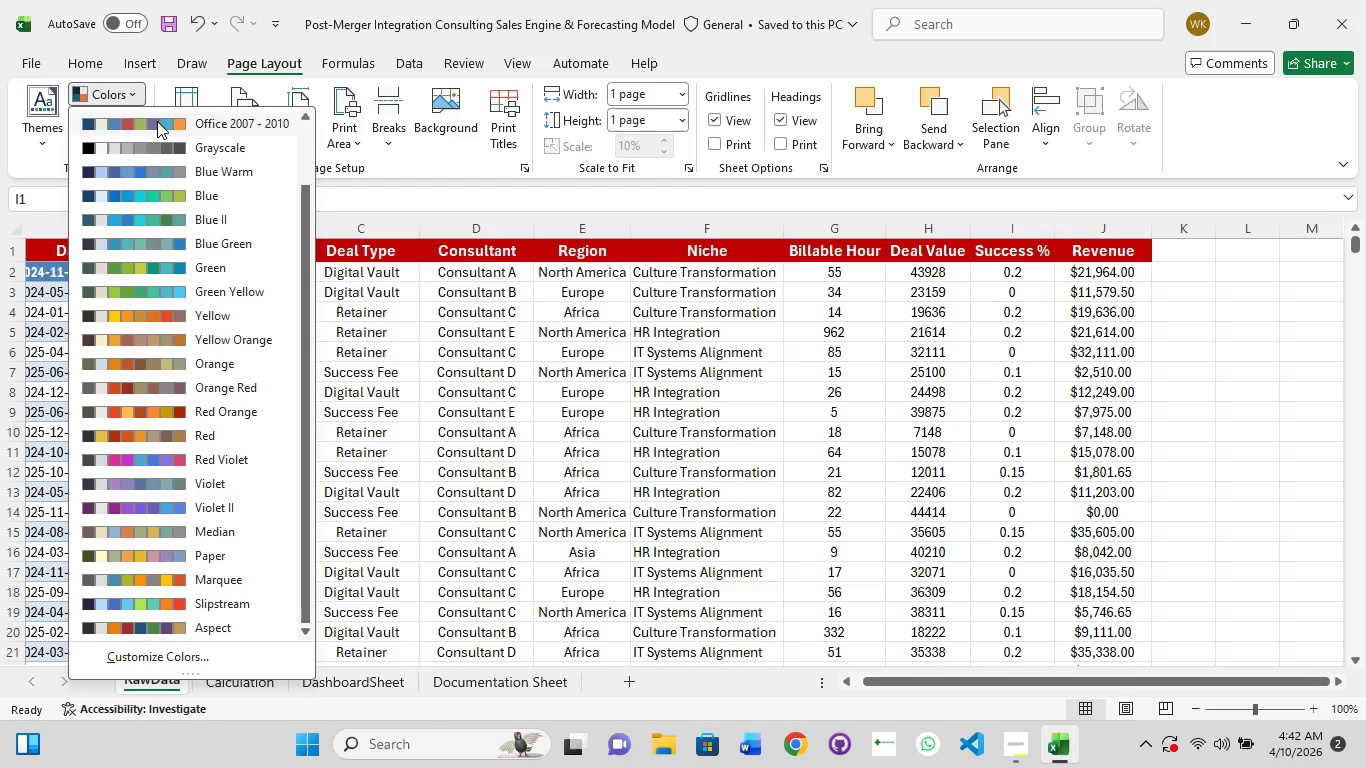 
left_click([157, 121])
 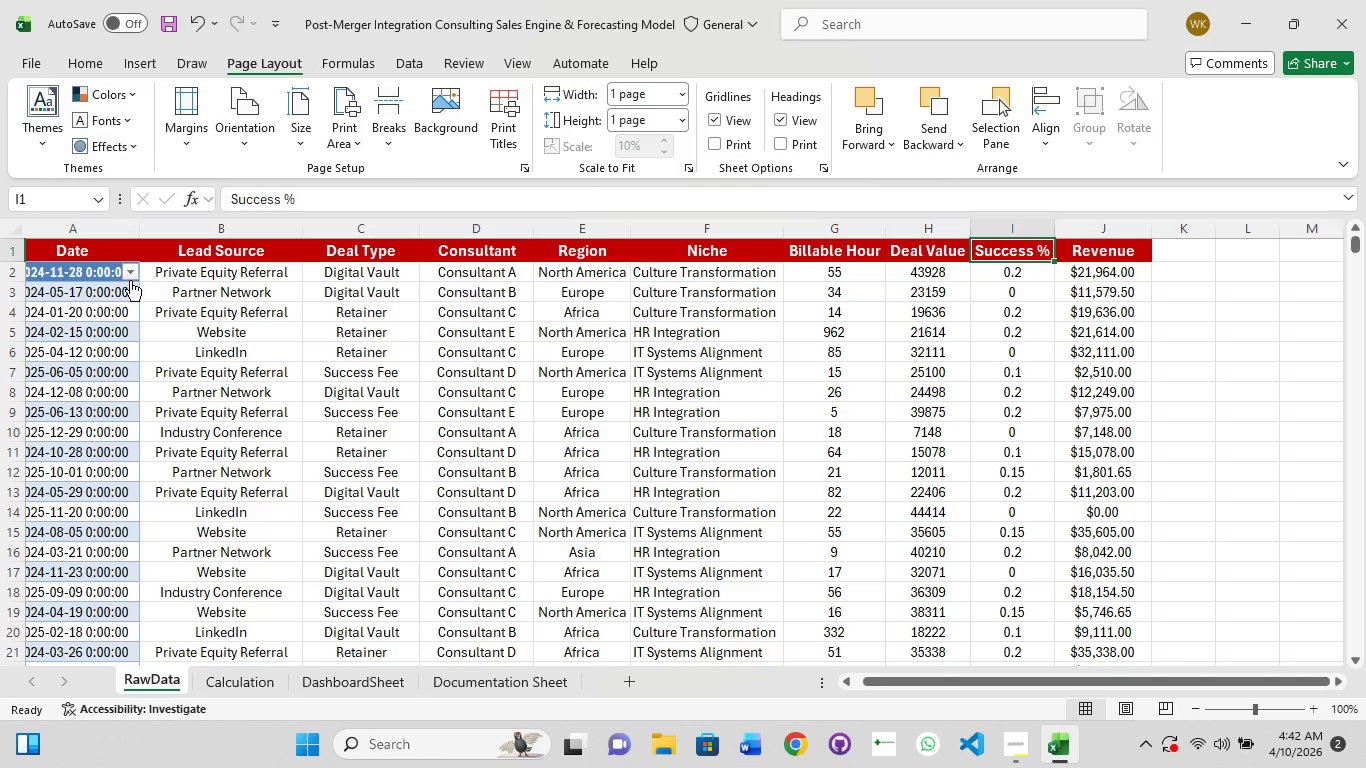 
left_click([130, 275])
 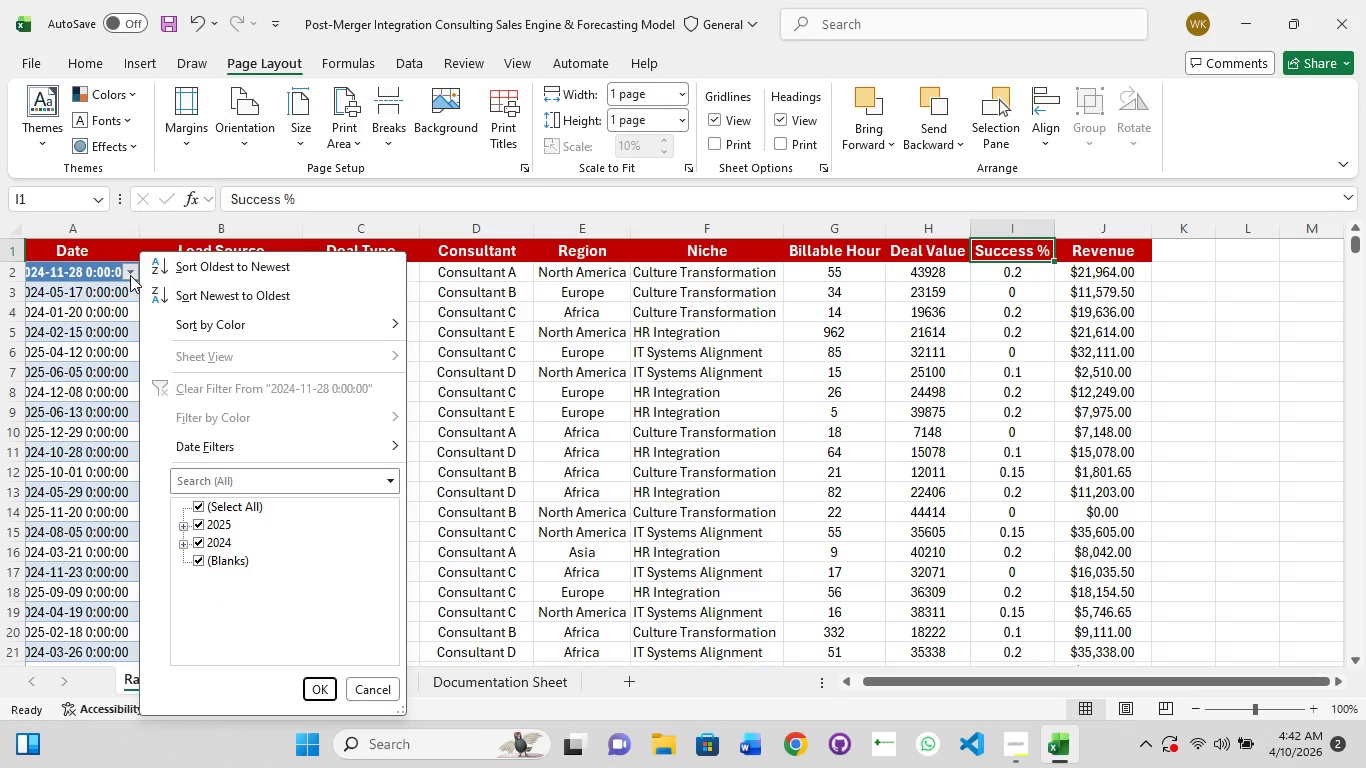 
left_click([130, 275])
 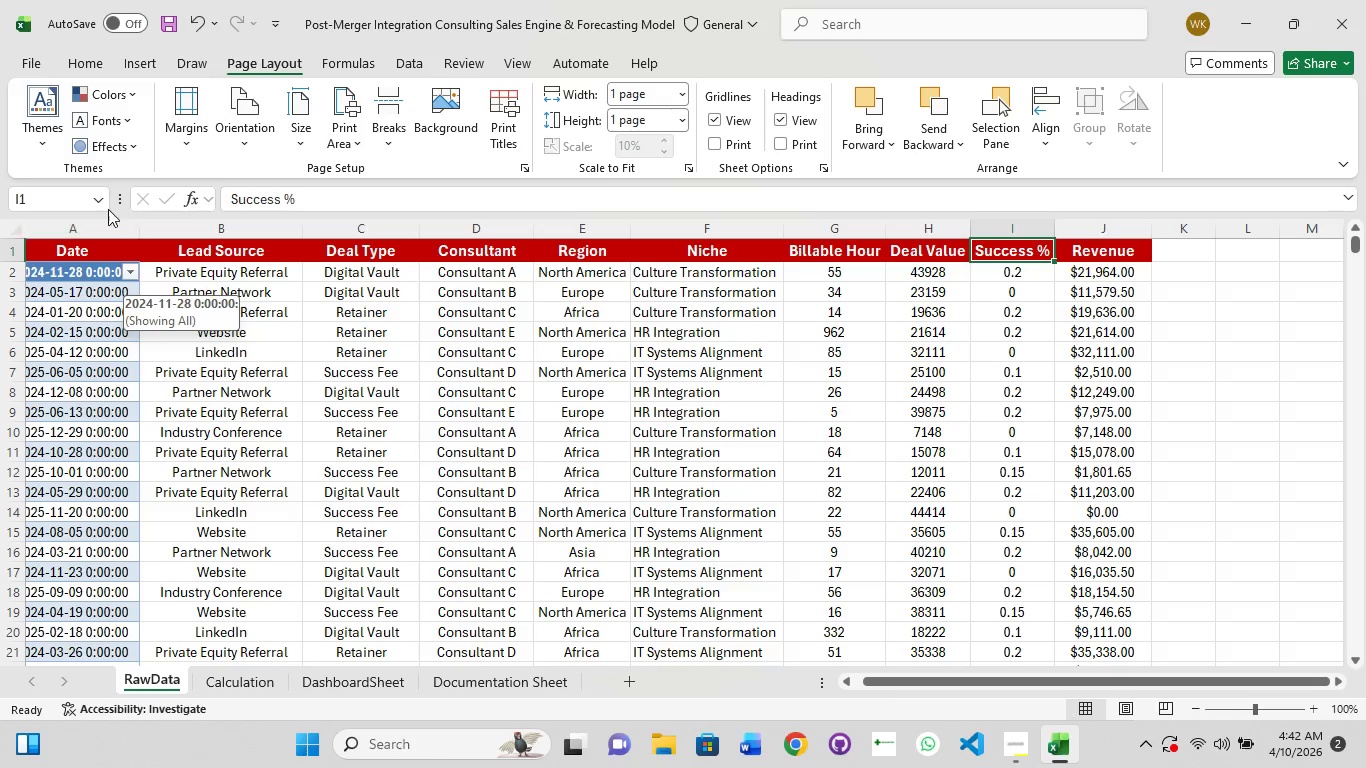 
mouse_move([98, 180])
 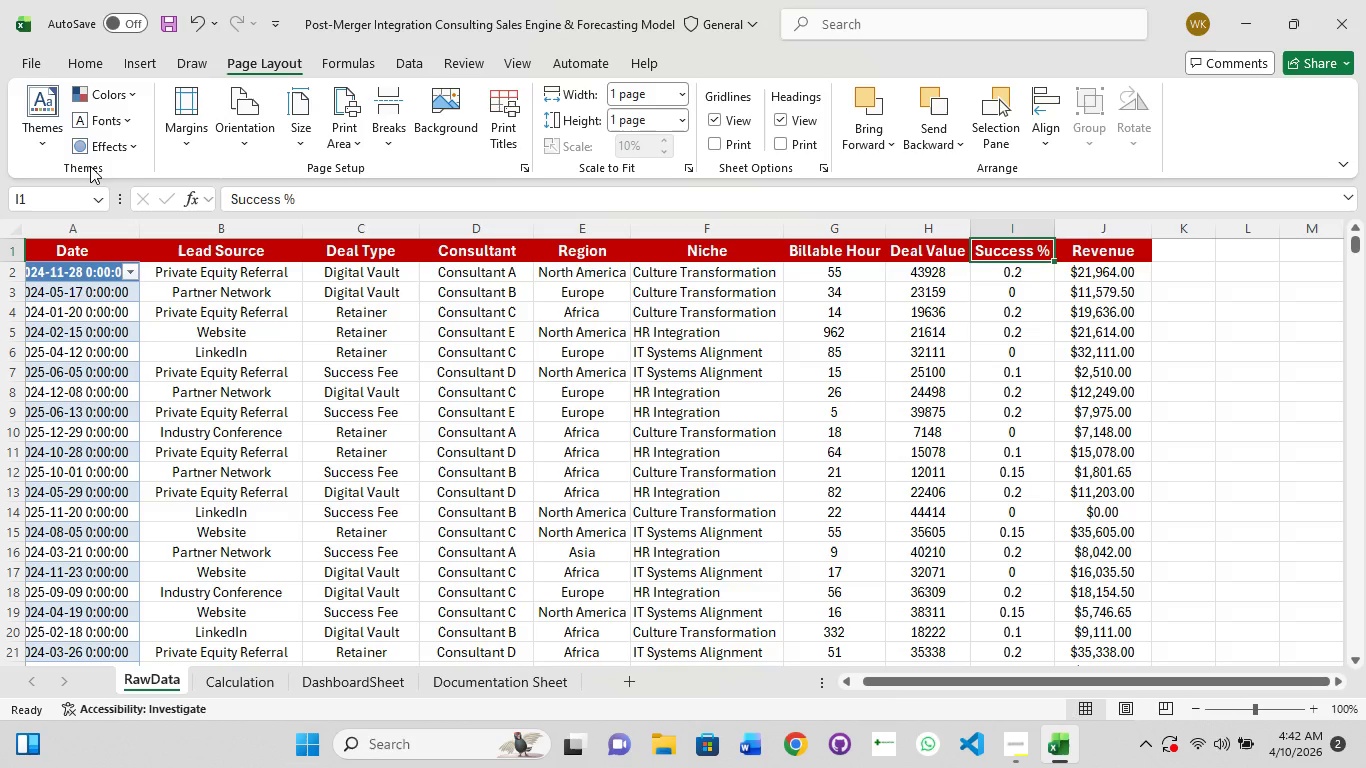 
mouse_move([712, 147])
 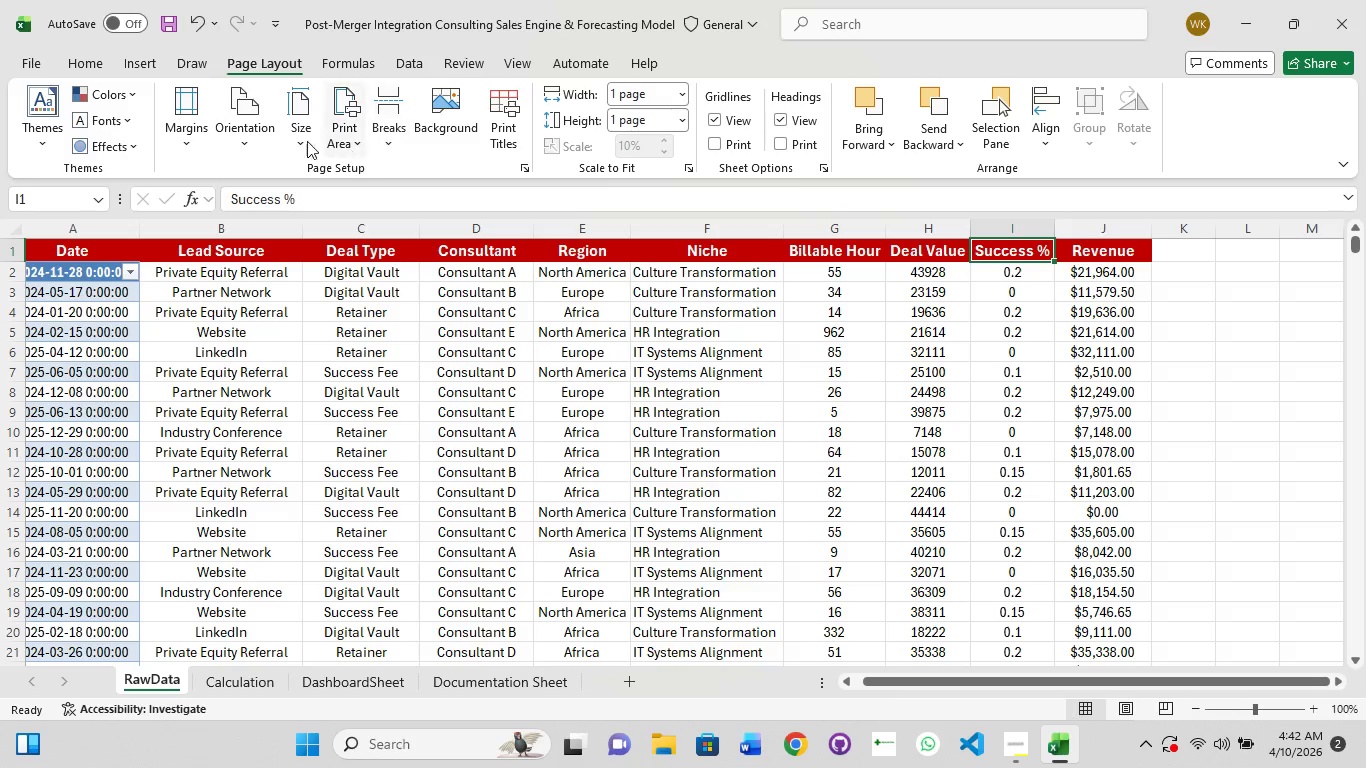 
mouse_move([274, 144])
 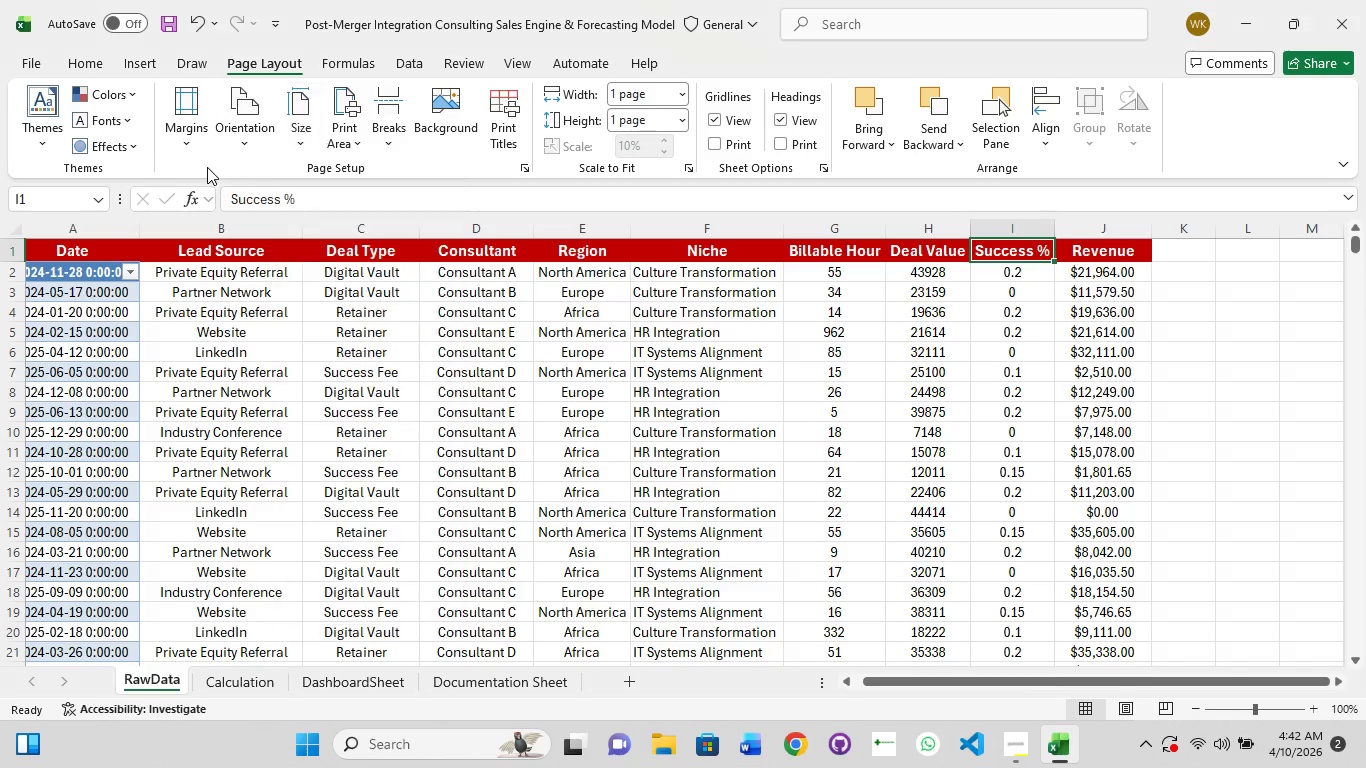 
left_click([207, 167])
 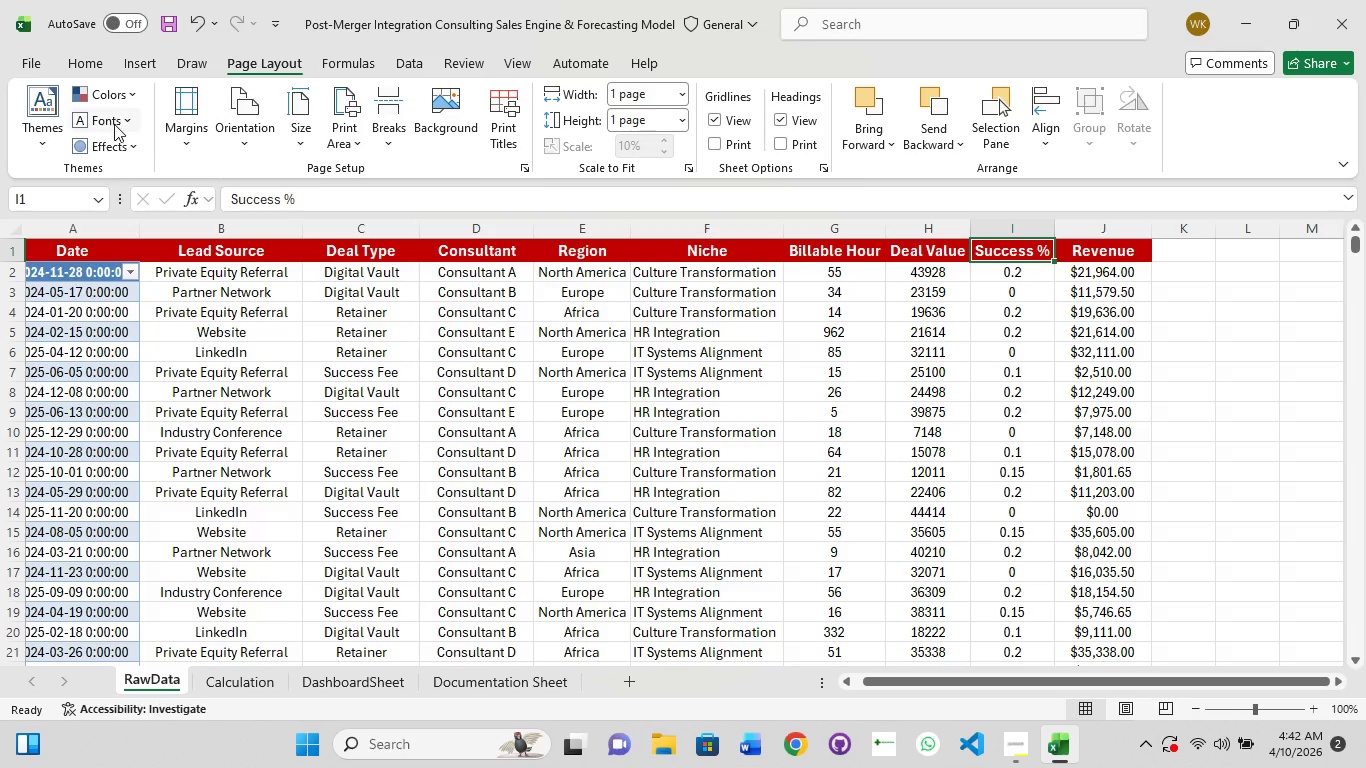 
left_click([112, 121])
 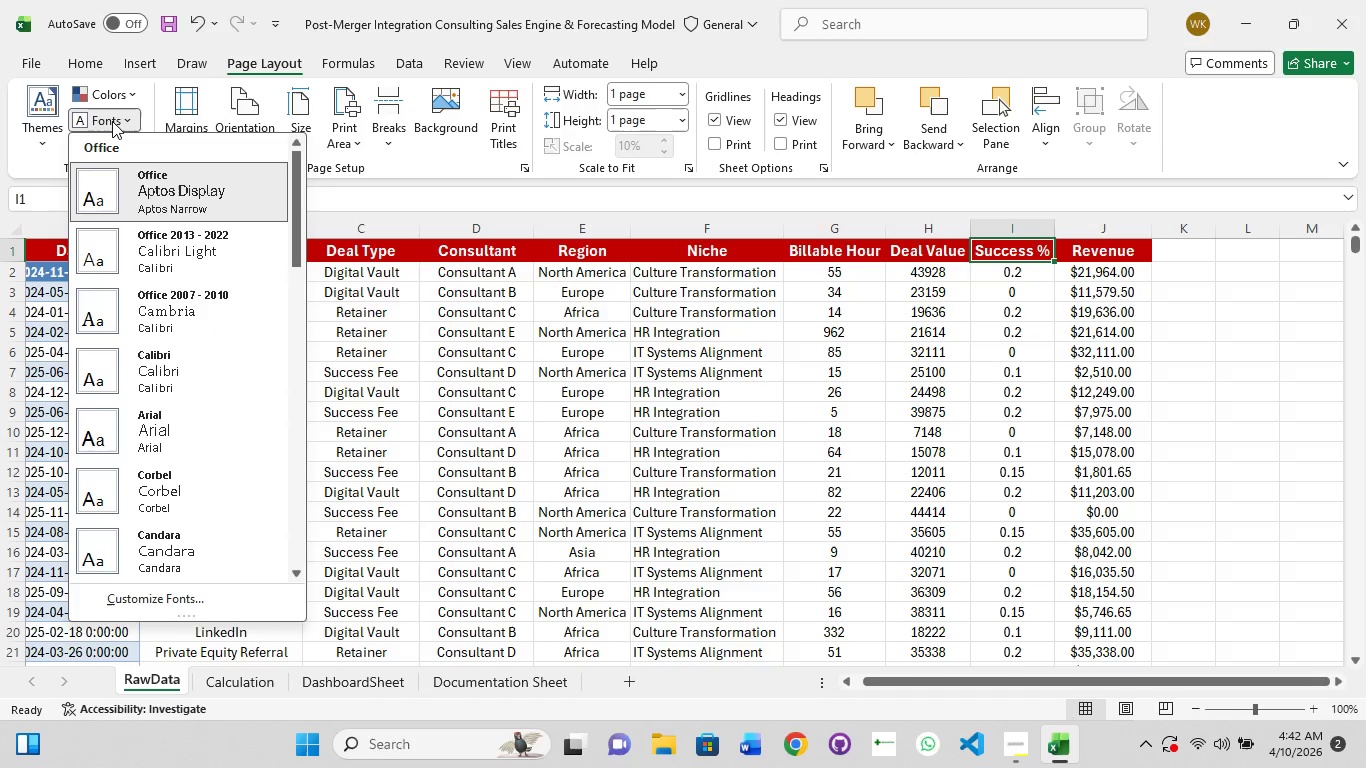 
scroll: coordinate [188, 427], scroll_direction: down, amount: 11.0
 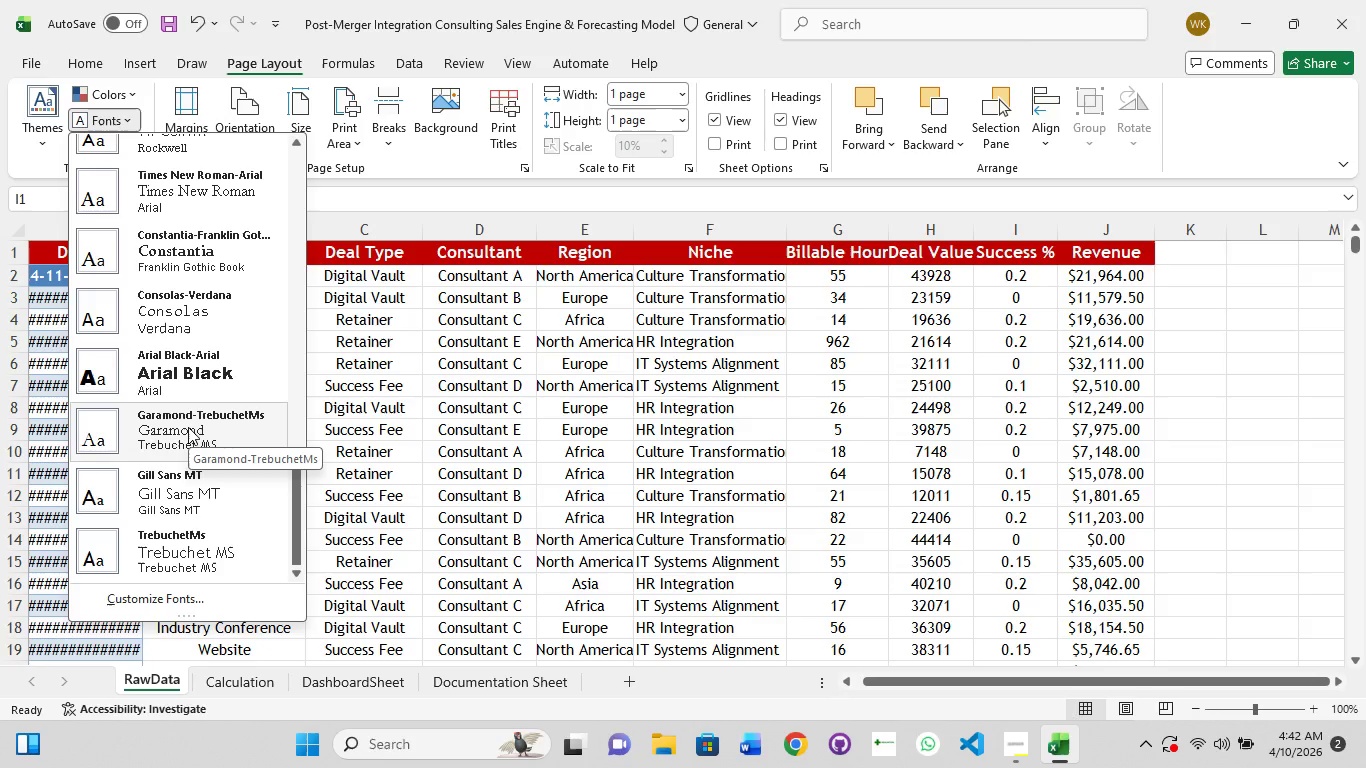 
scroll: coordinate [188, 427], scroll_direction: up, amount: 3.0
 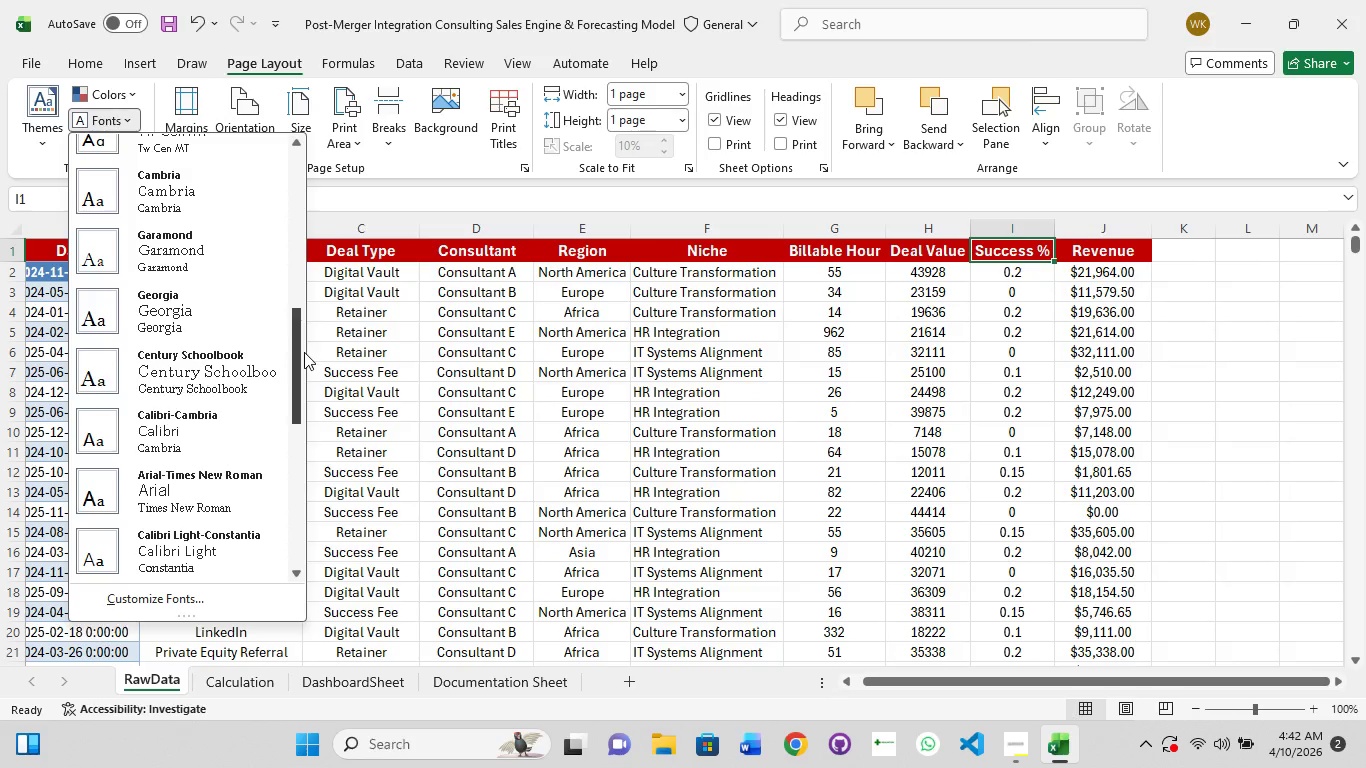 
left_click_drag(start_coordinate=[304, 354], to_coordinate=[300, 150])
 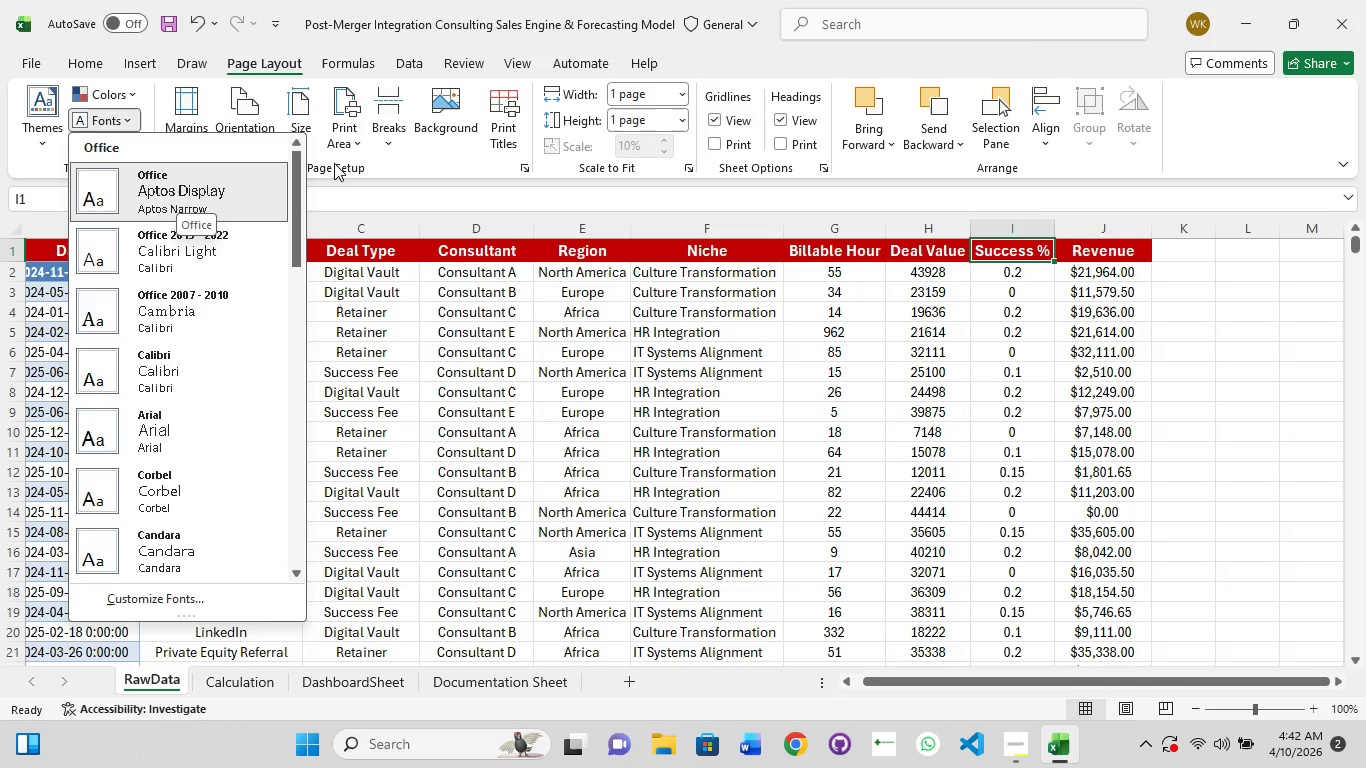 
left_click([382, 204])
 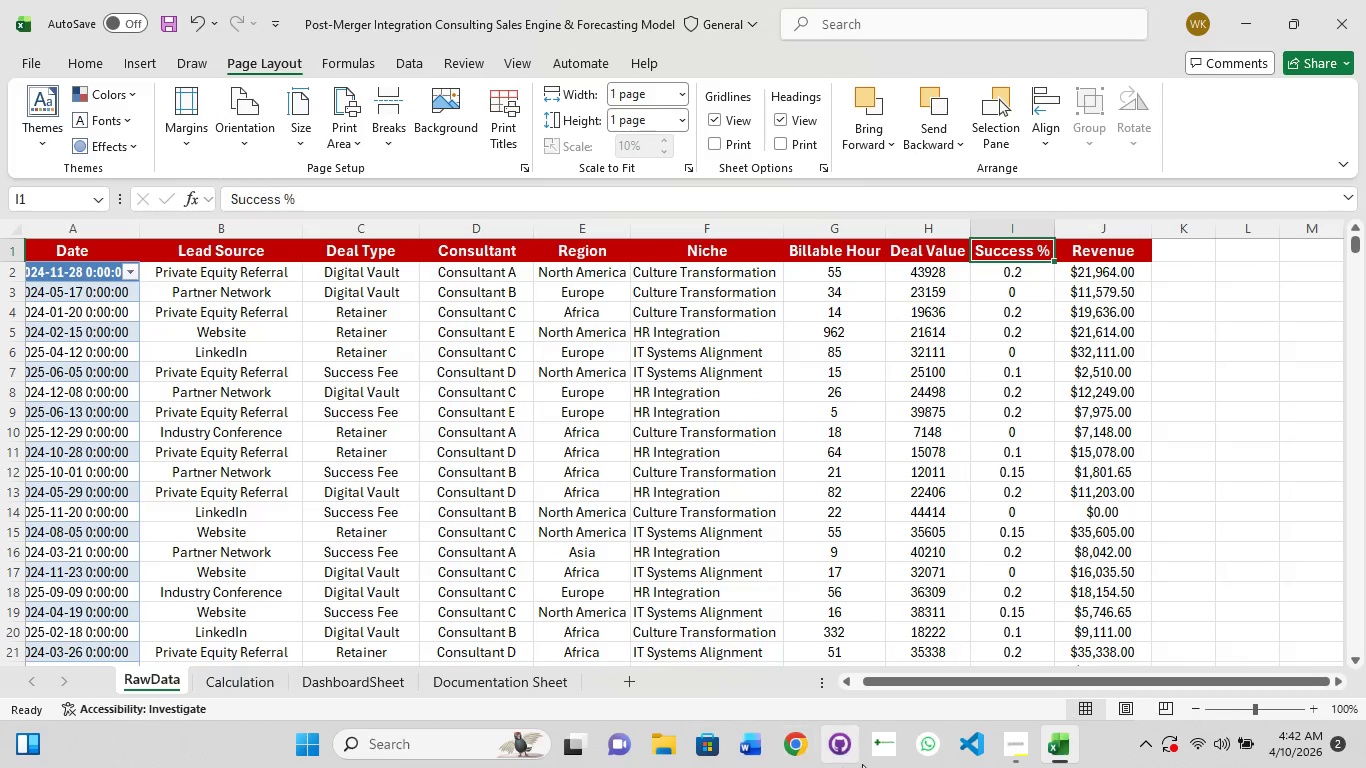 
left_click_drag(start_coordinate=[930, 684], to_coordinate=[856, 682])
 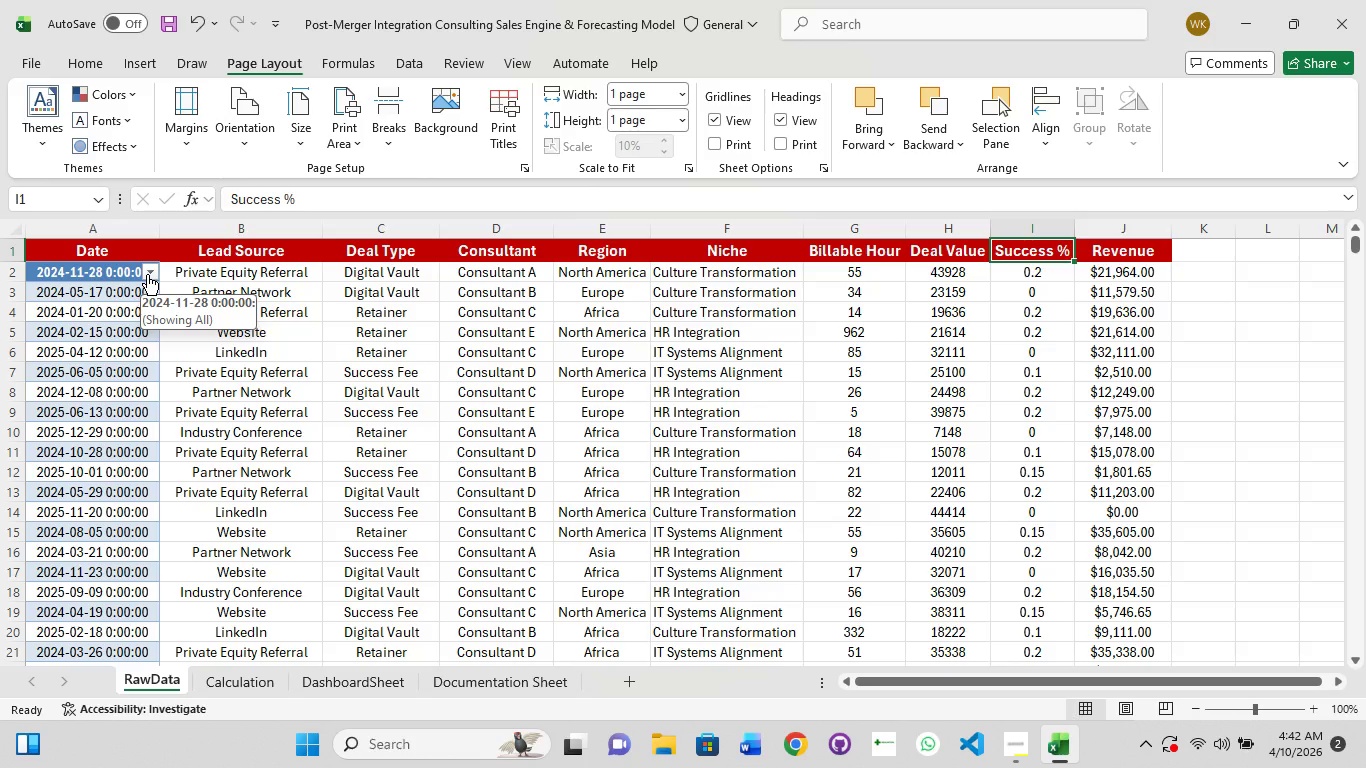 
wait(7.47)
 